 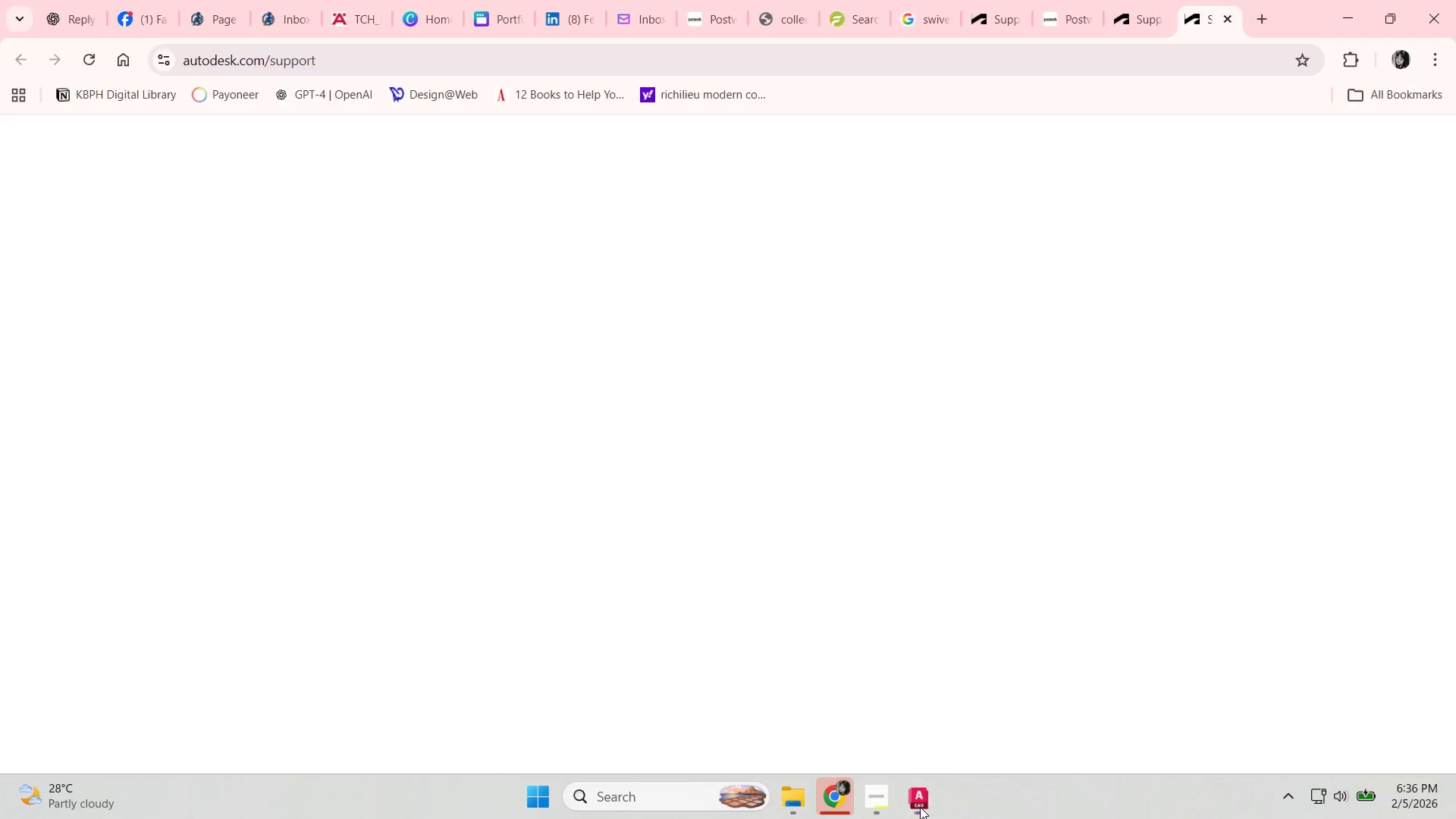 
left_click([920, 807])
 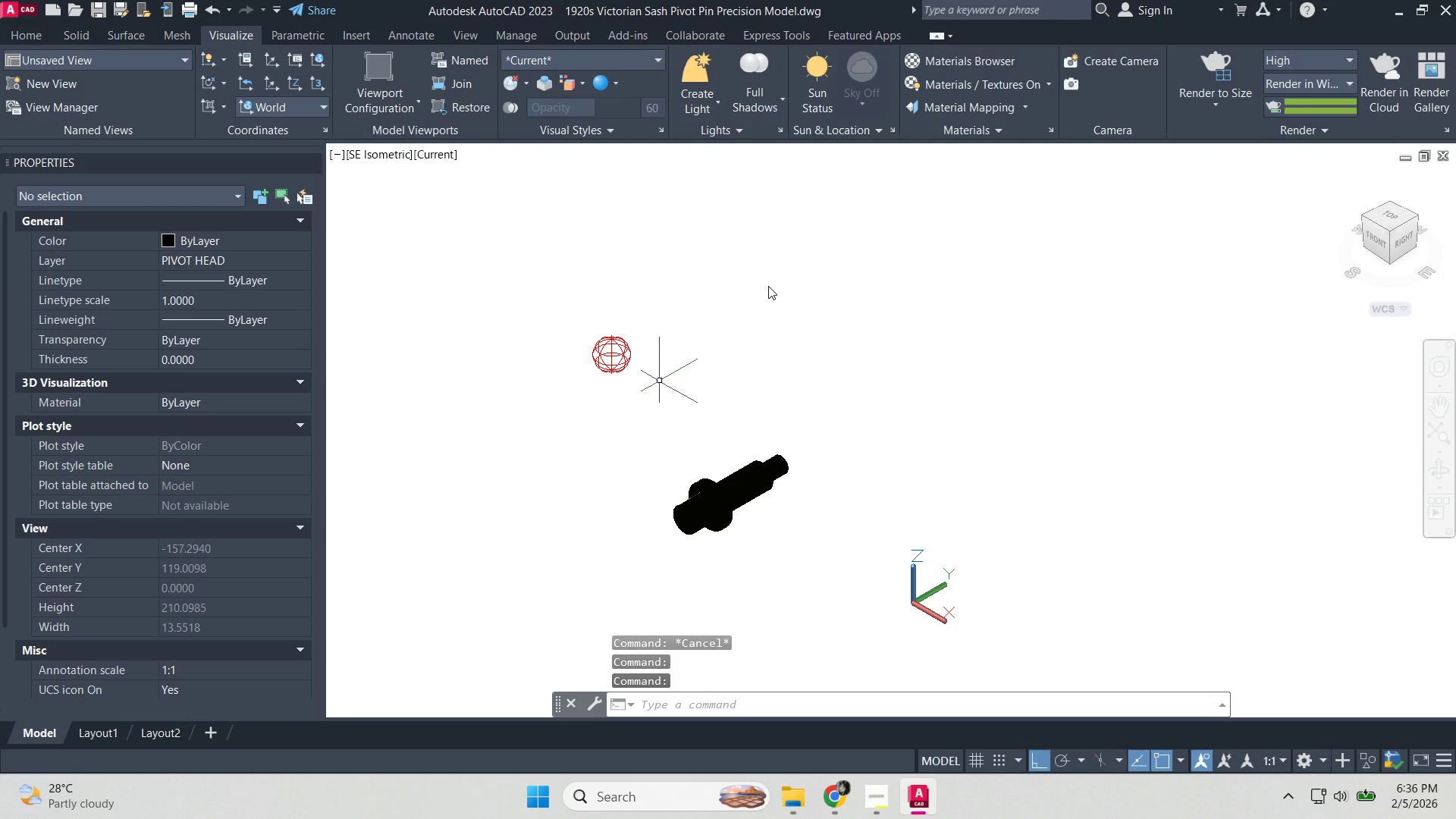 
hold_key(key=Escape, duration=1.59)
 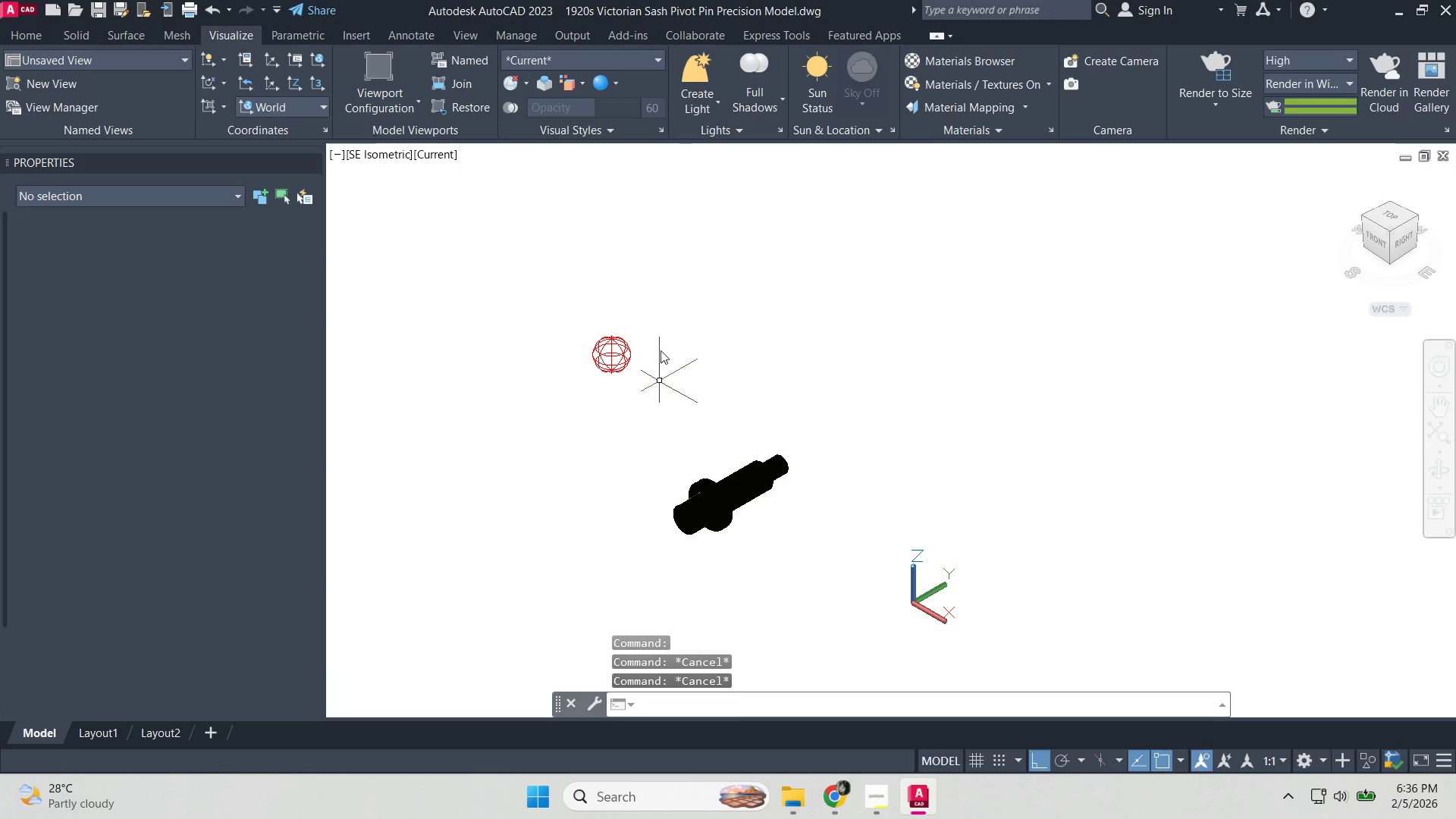 
key(Escape)
 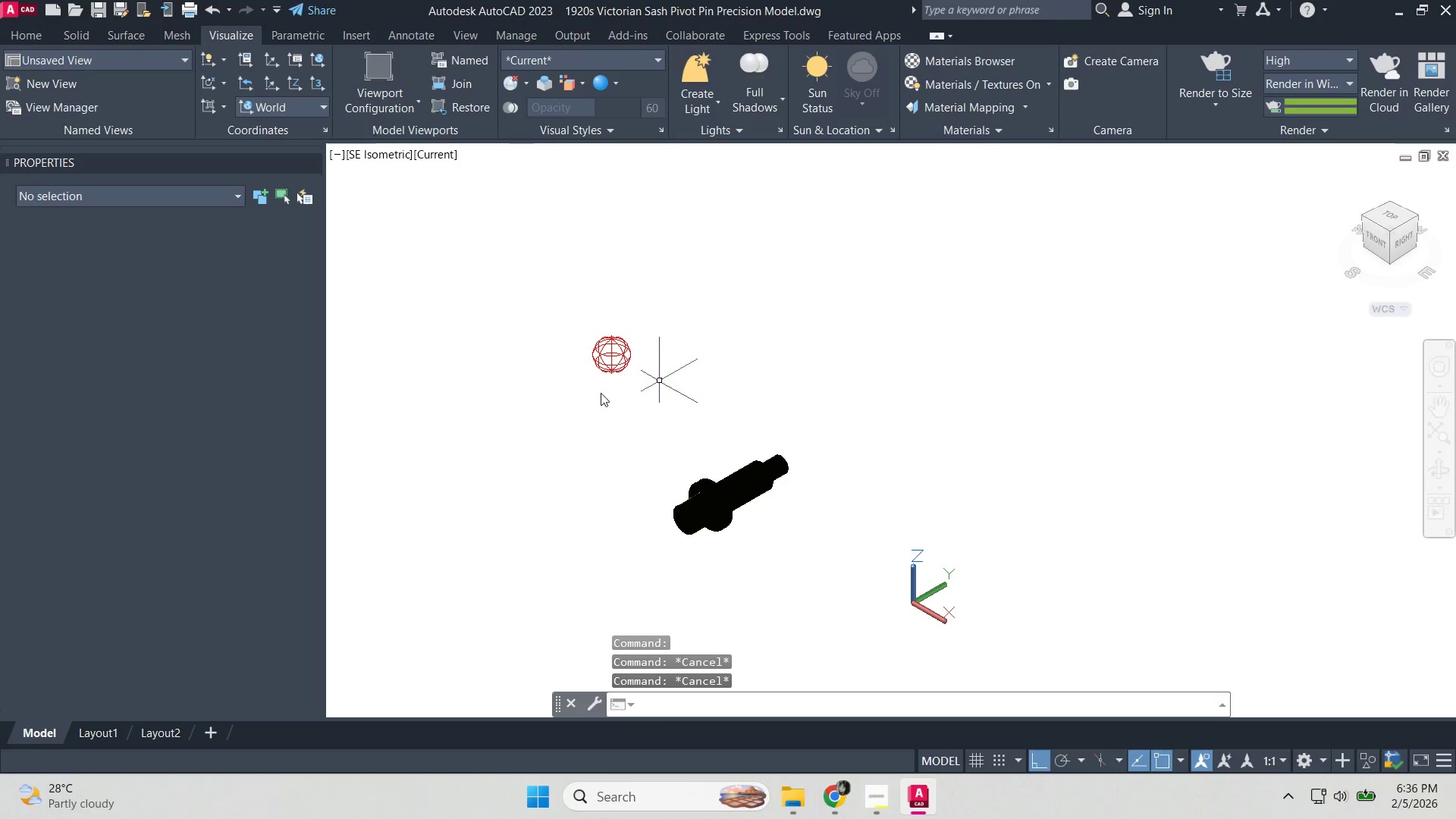 
key(Escape)
 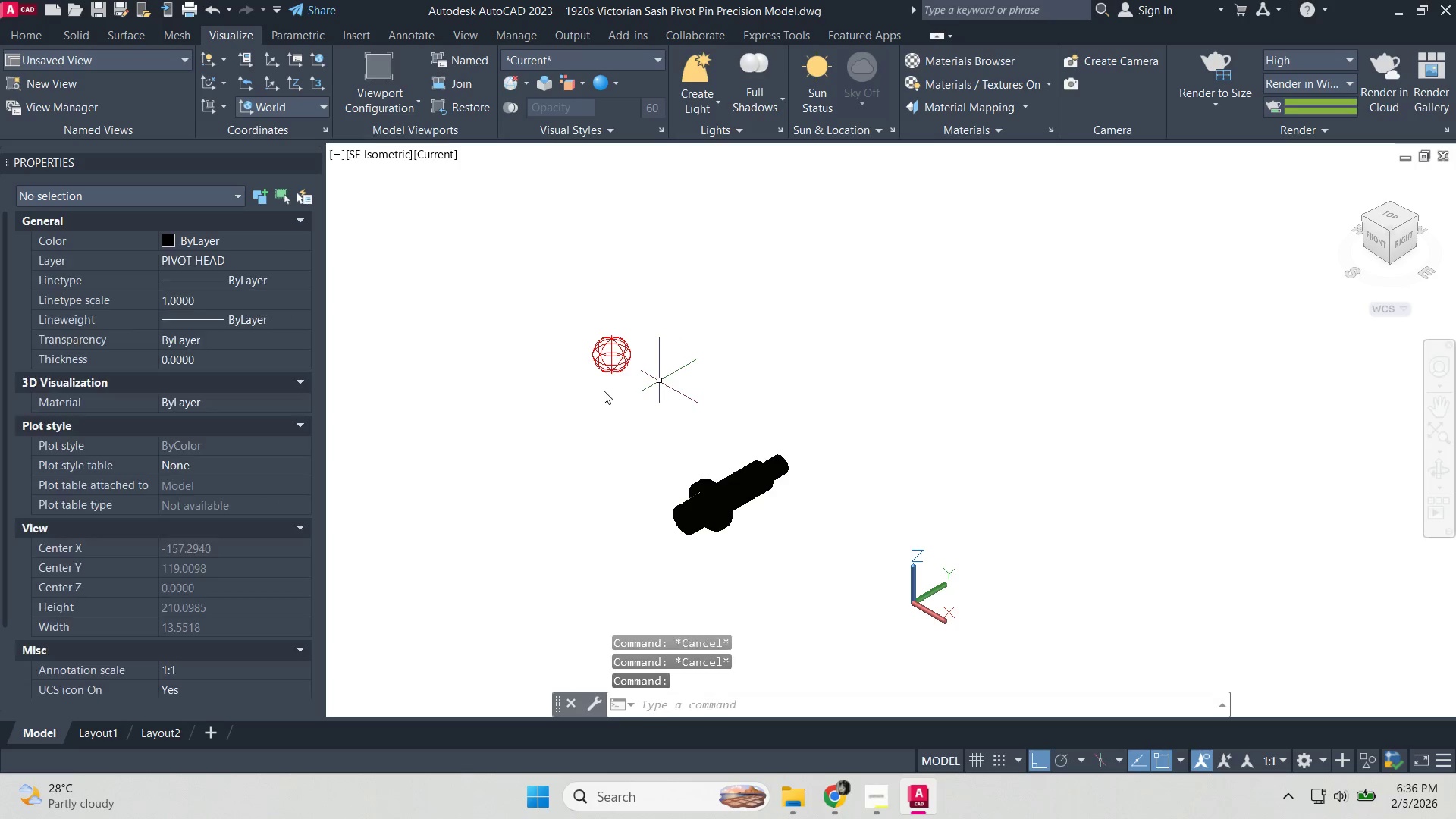 
key(Escape)
 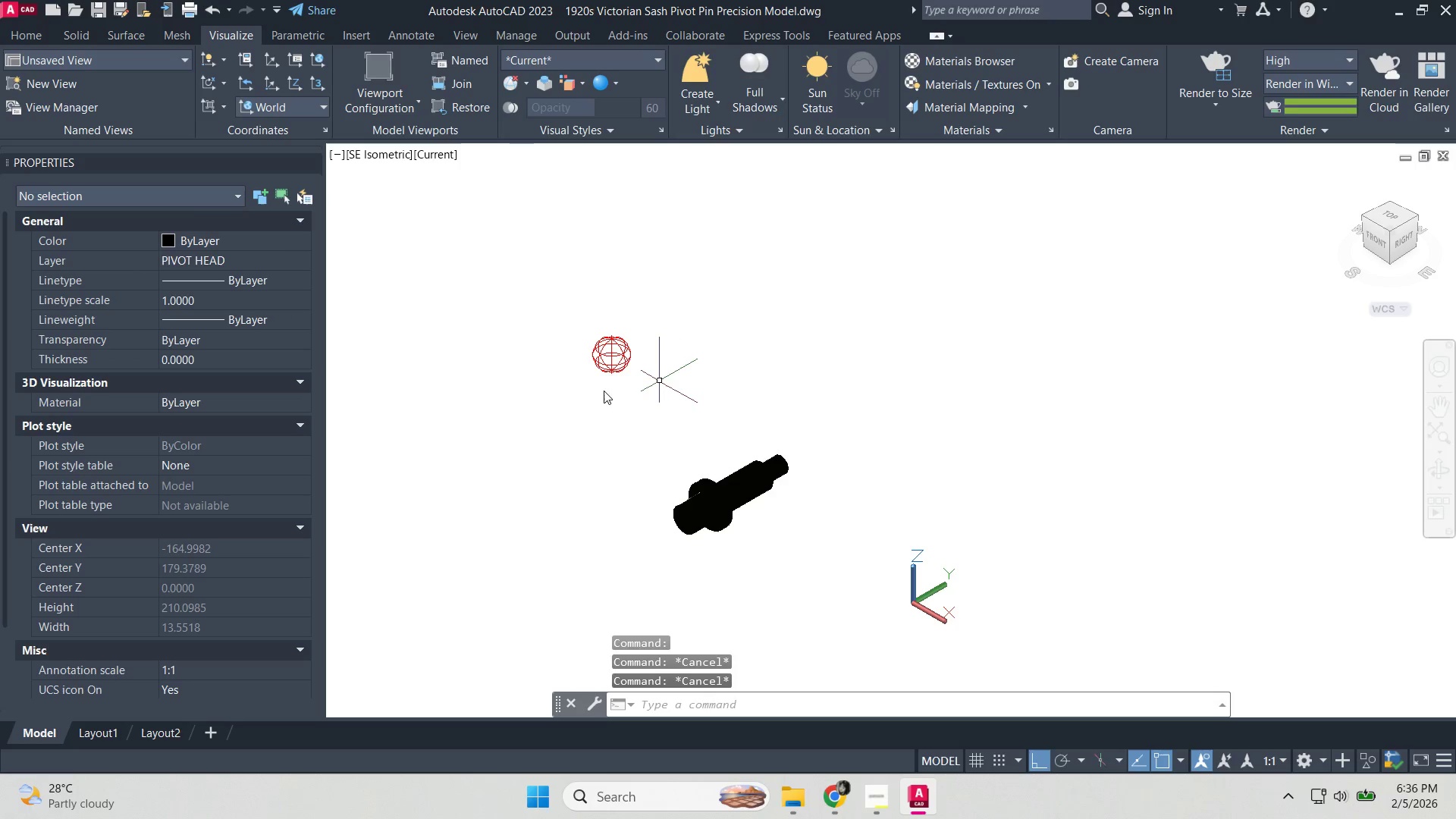 
key(Escape)
 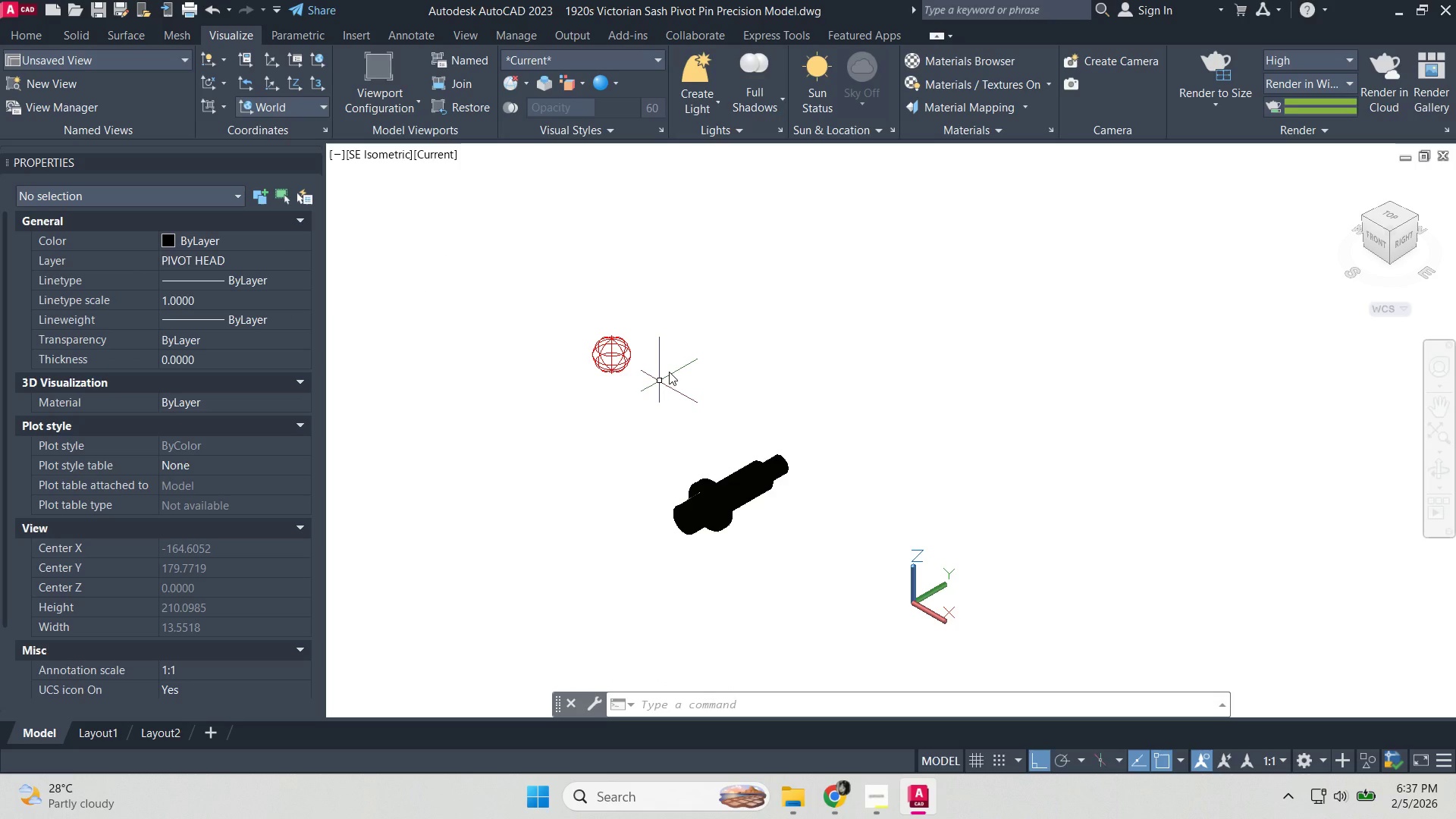 
wait(12.52)
 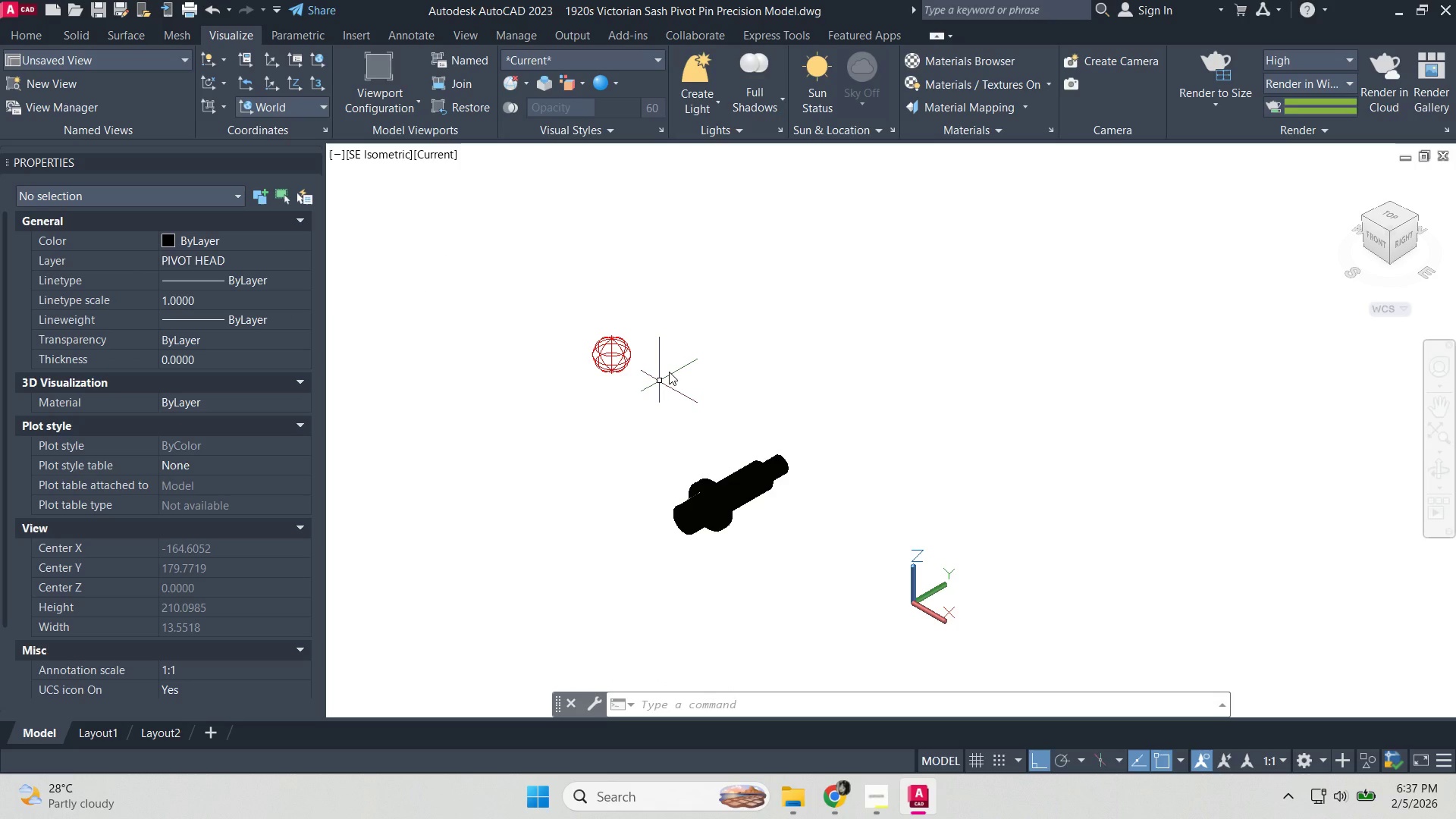 
left_click([467, 529])
 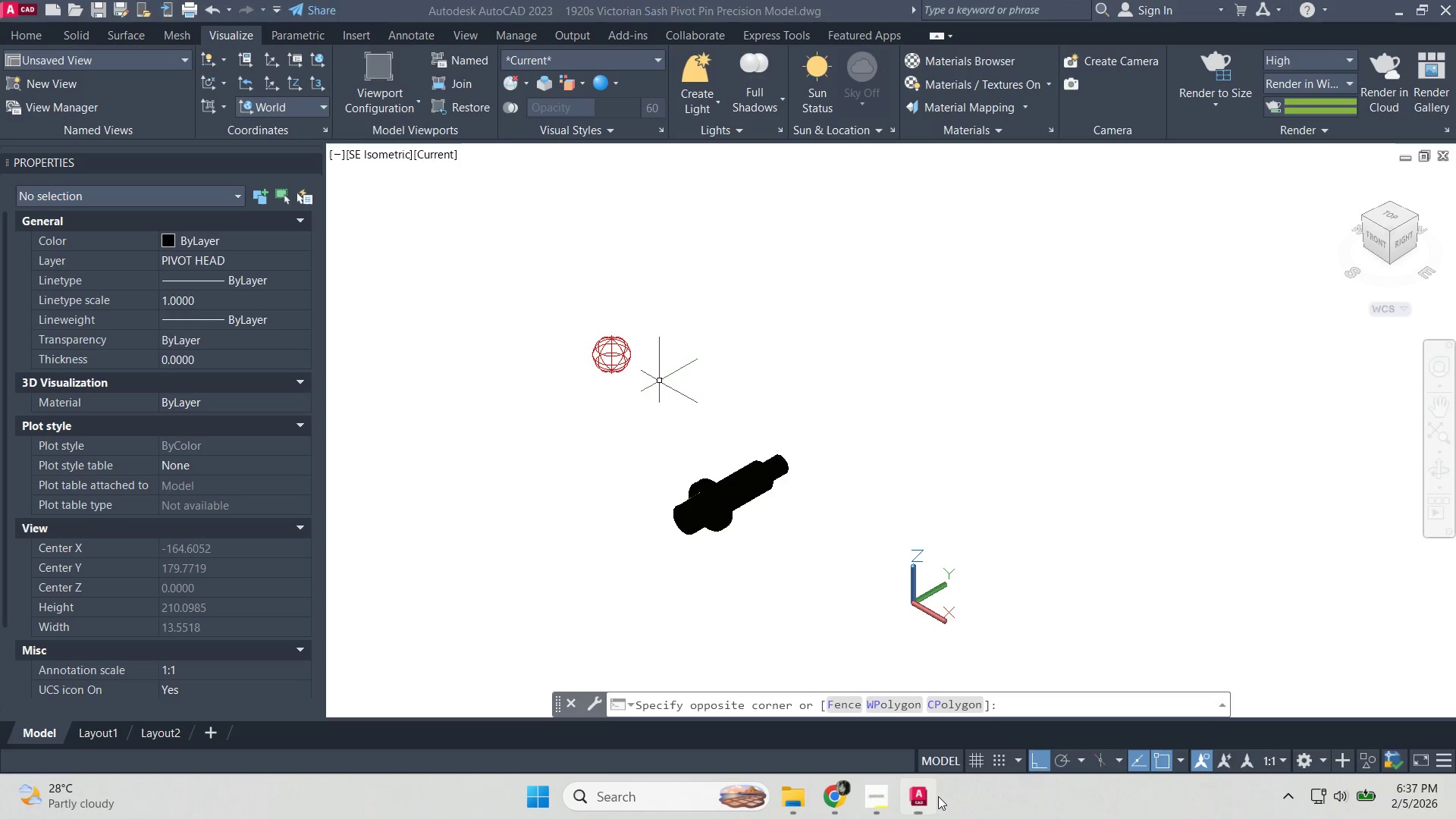 
left_click([930, 800])
 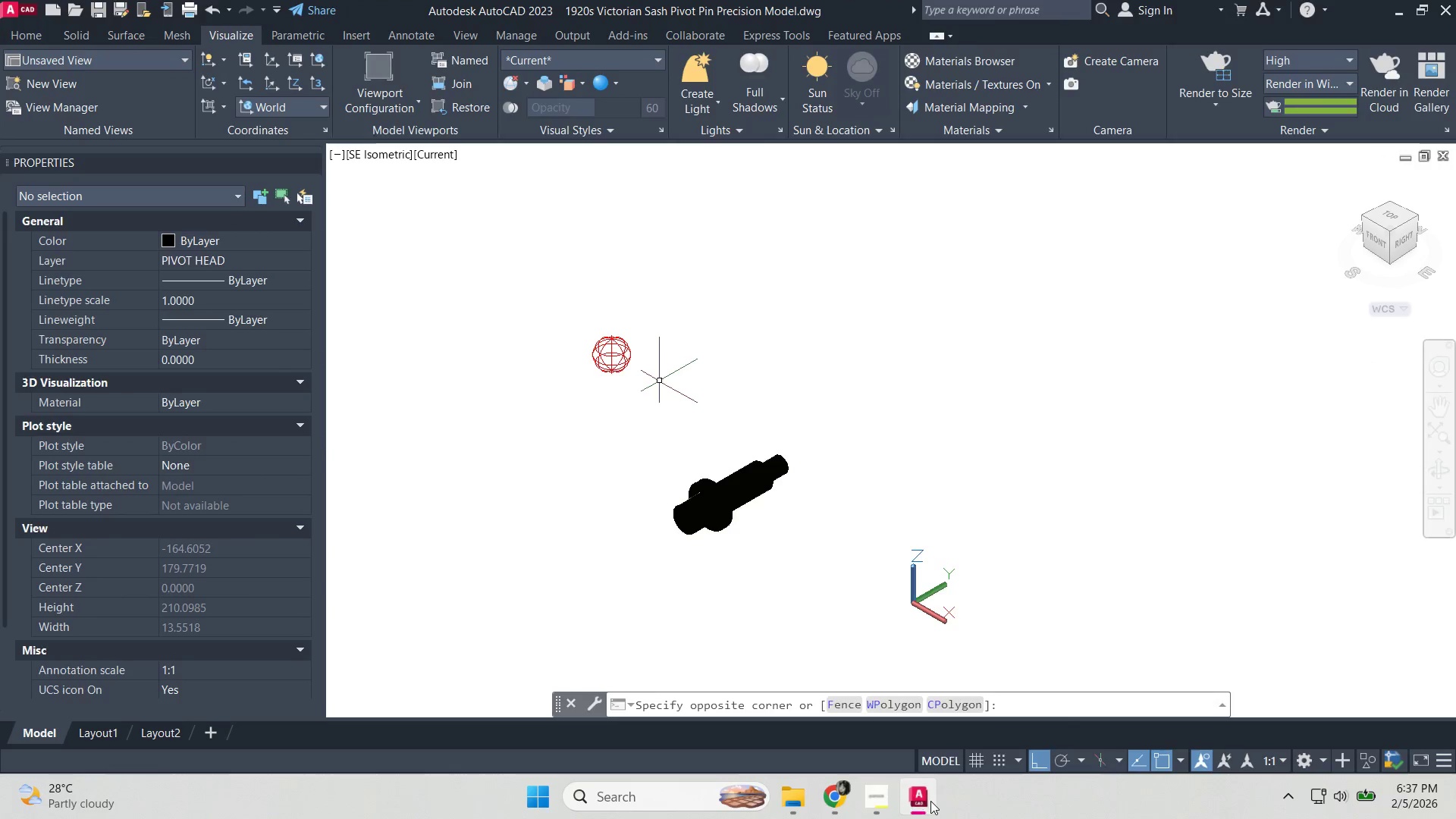 
double_click([930, 801])
 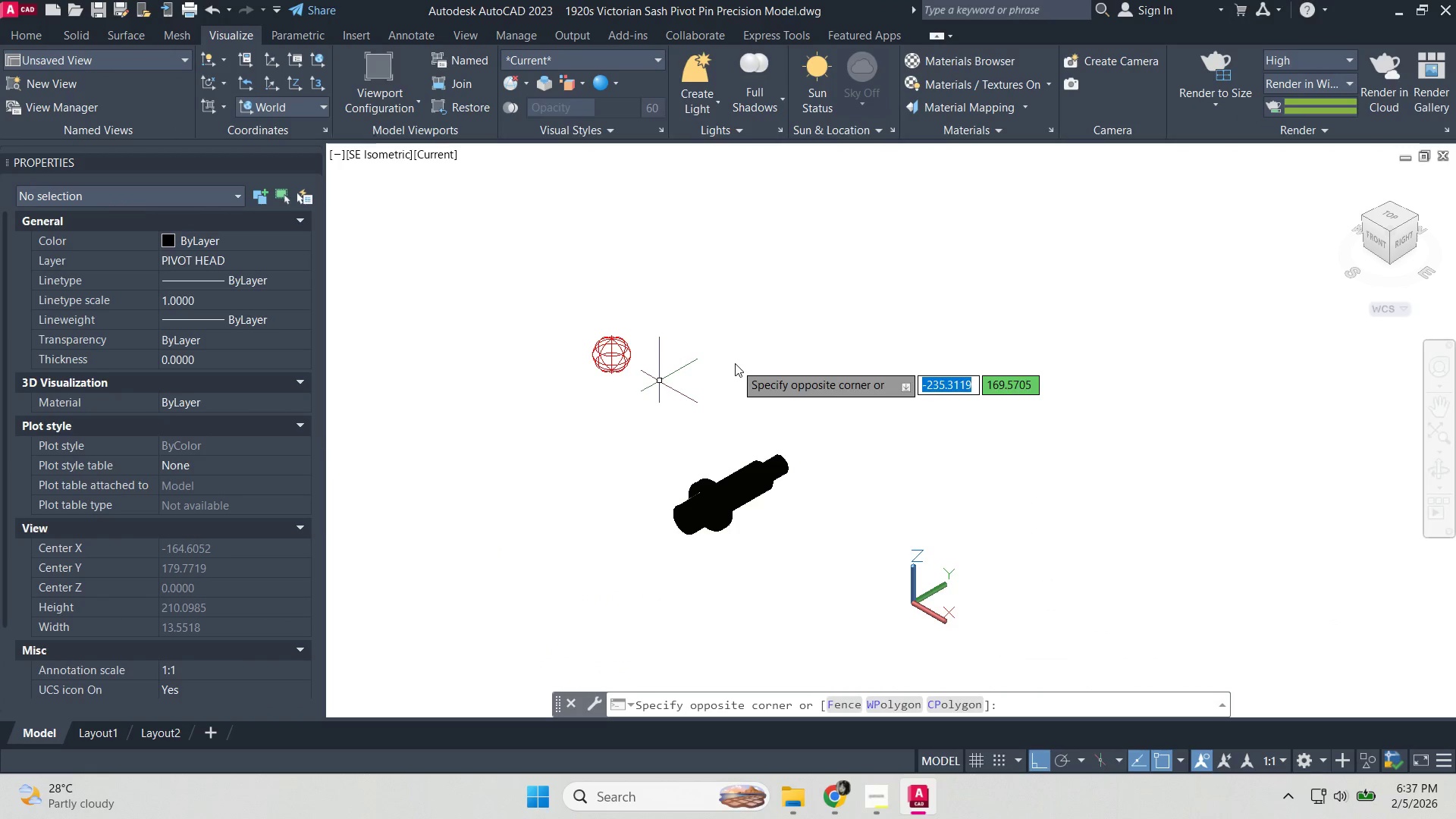 
key(Escape)
 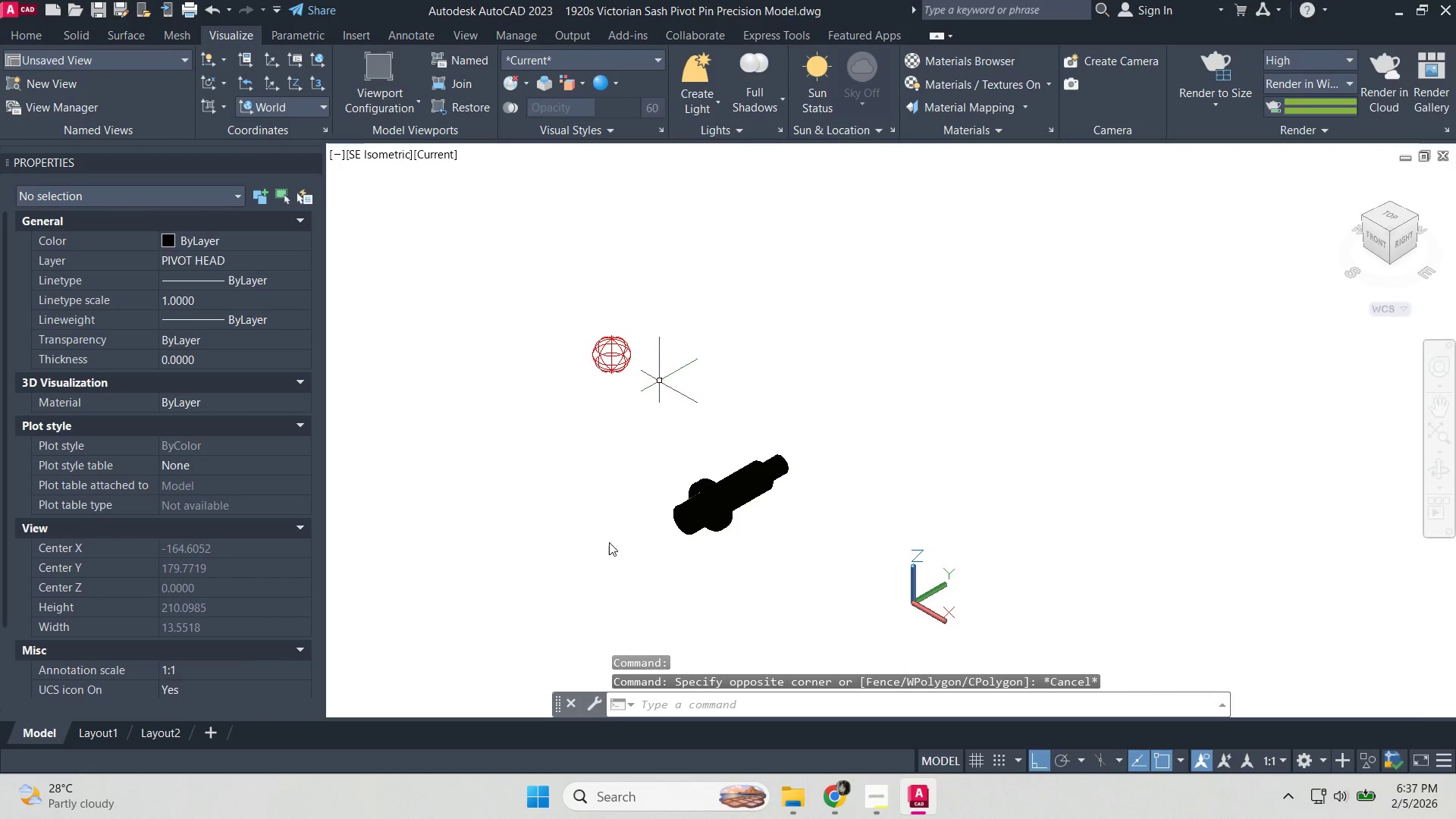 
left_click([762, 469])
 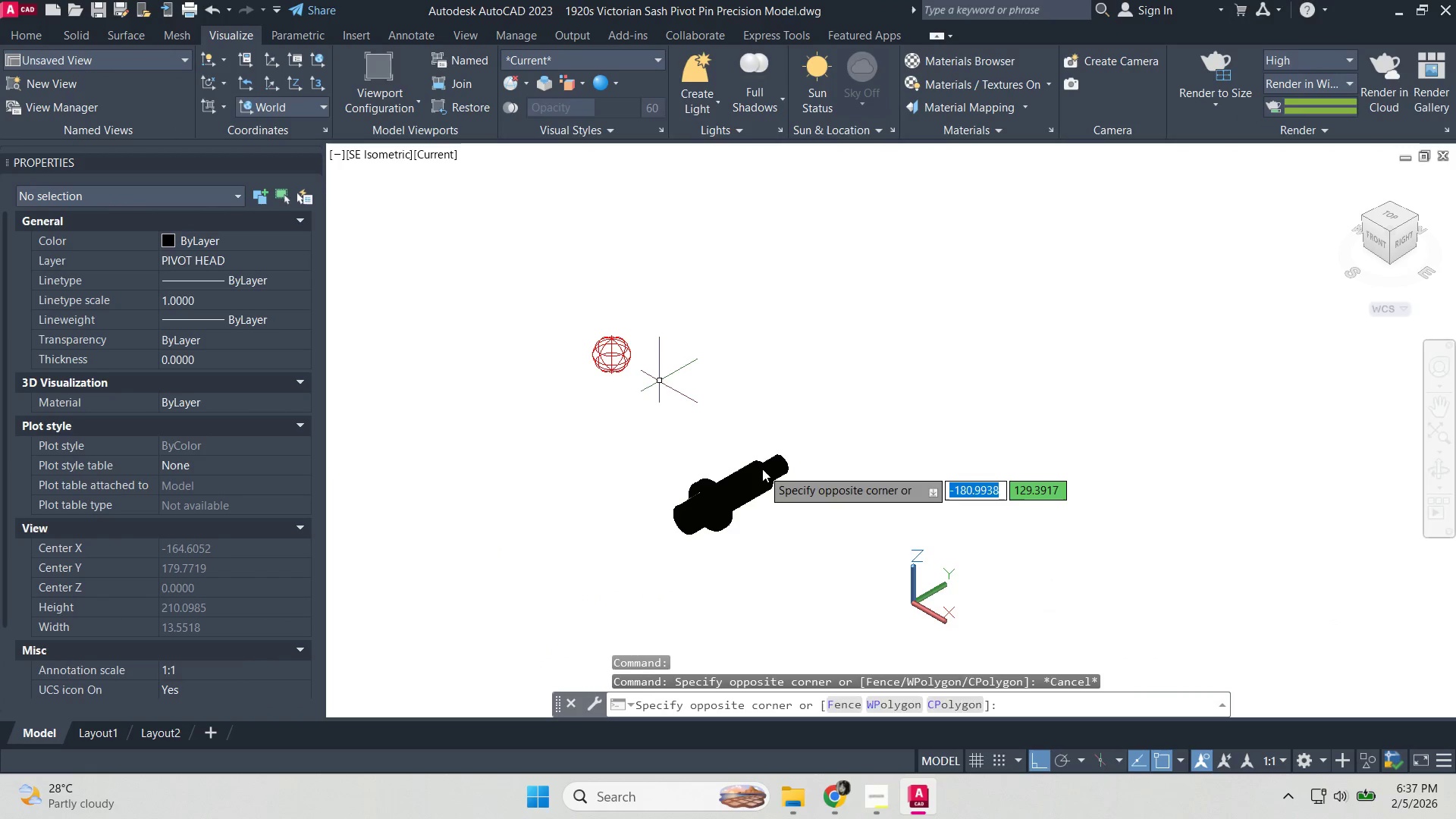 
key(Escape)
 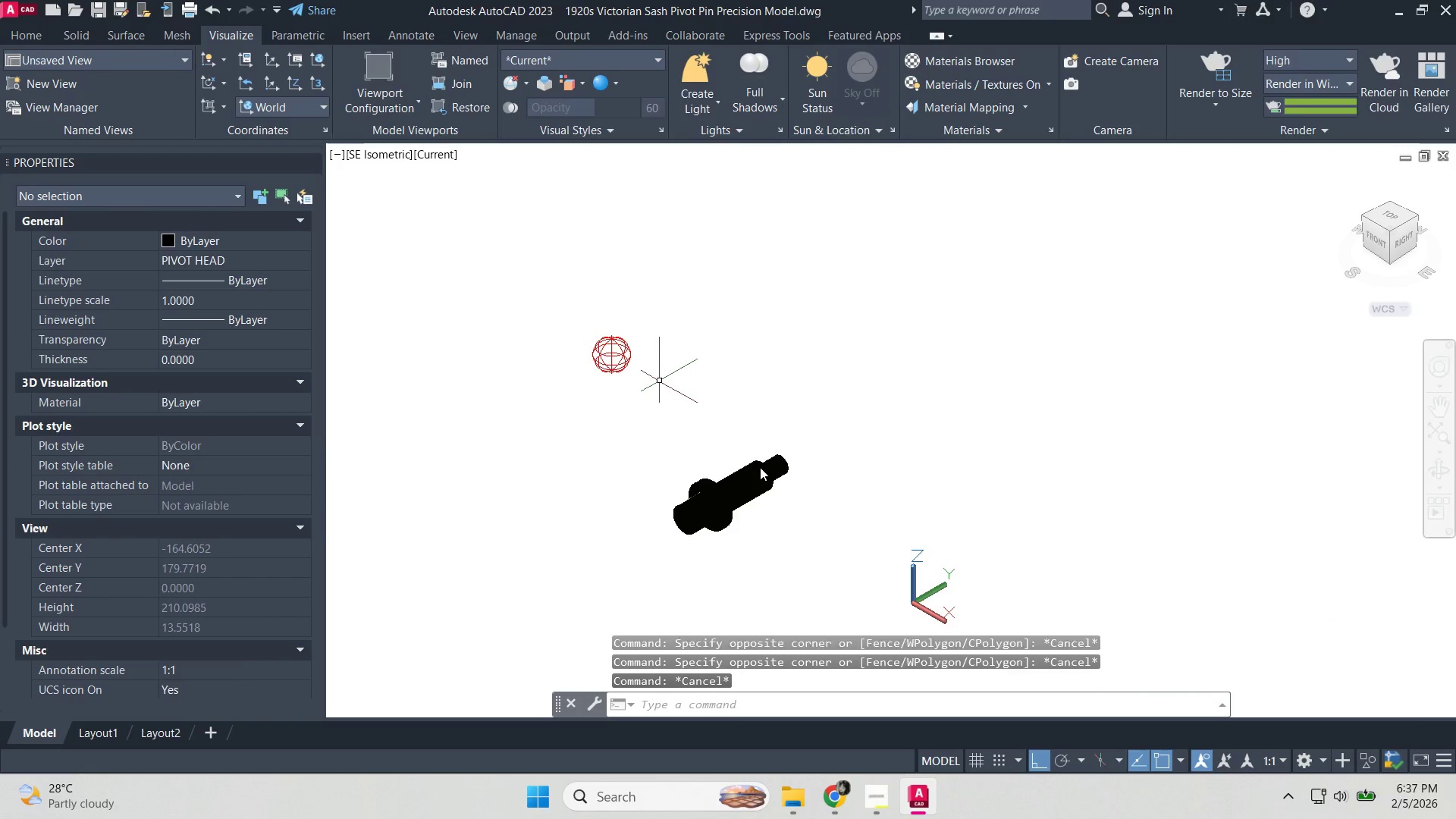 
key(Escape)
 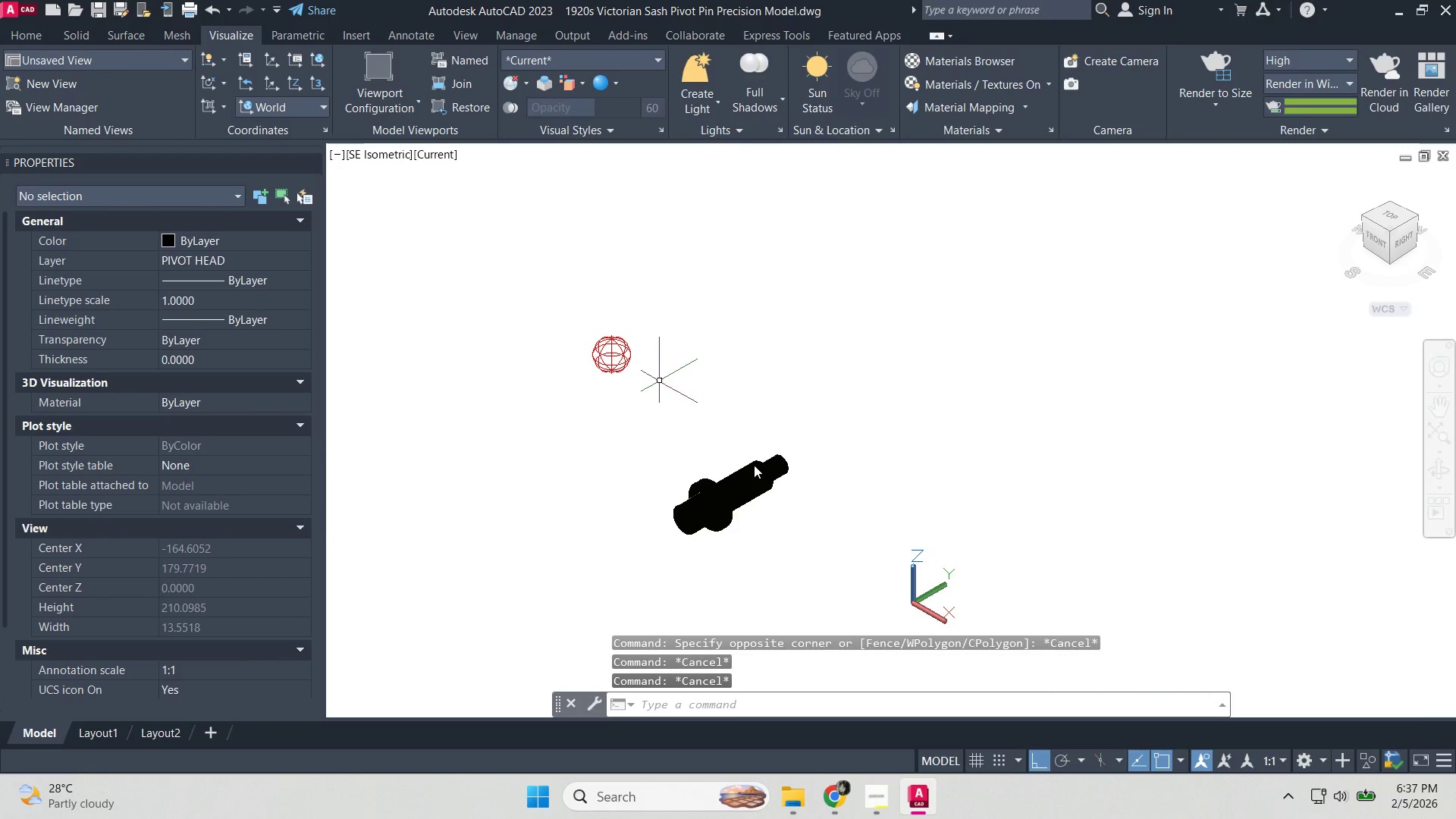 
key(Escape)
 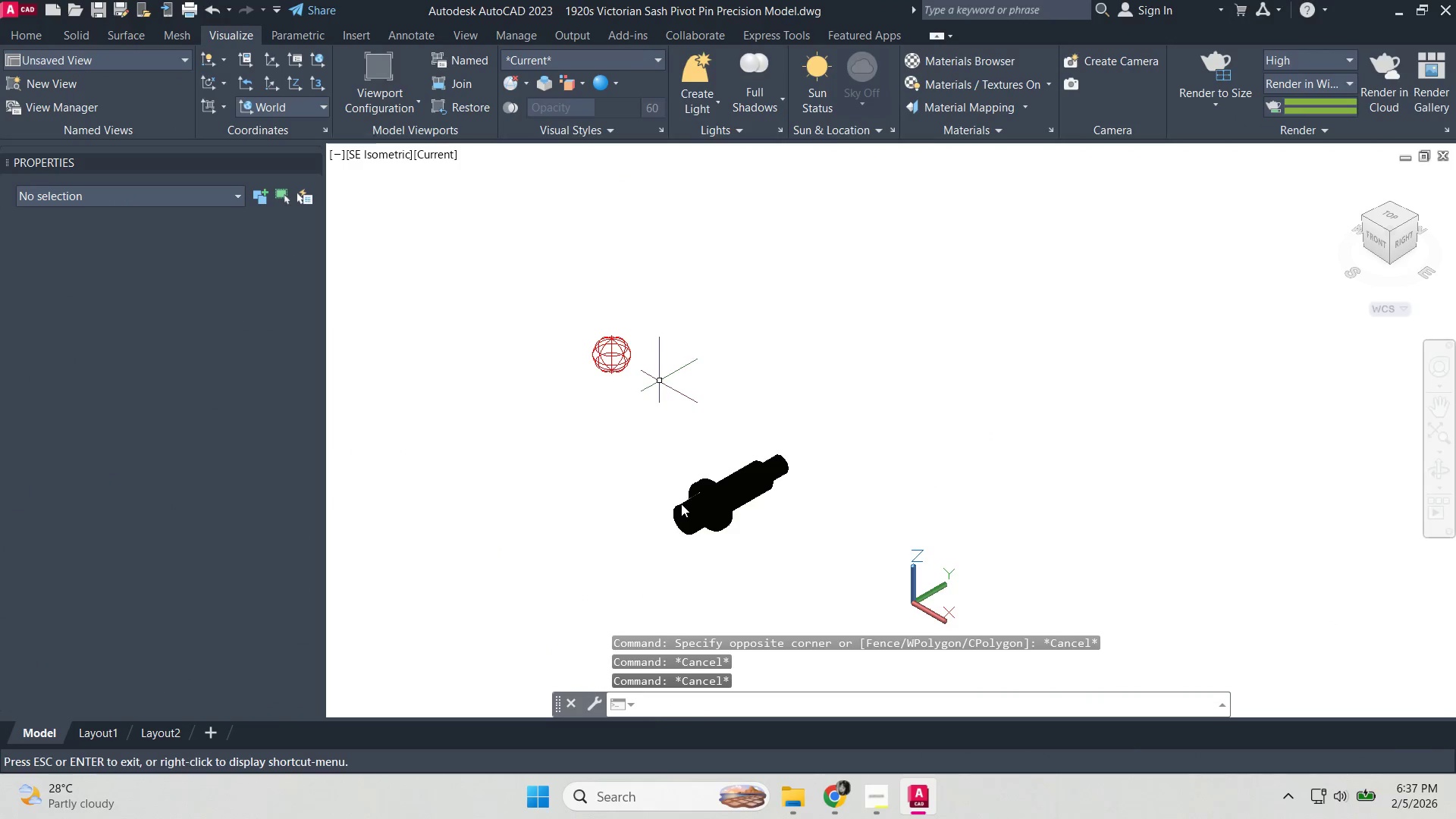 
scroll: coordinate [681, 504], scroll_direction: up, amount: 1.0
 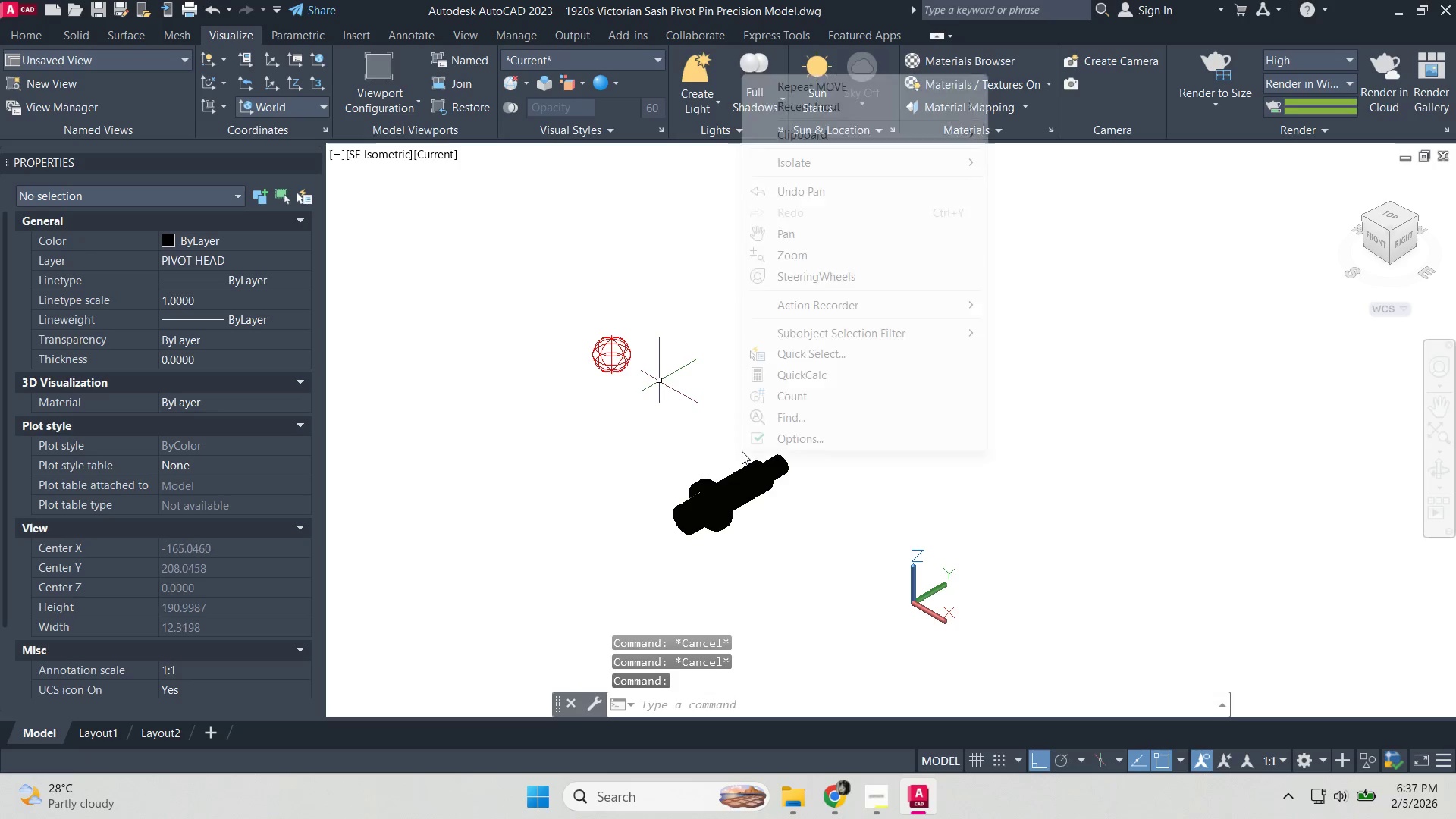 
key(Escape)
key(Escape)
key(Escape)
key(Escape)
type(ucs w plan  )
 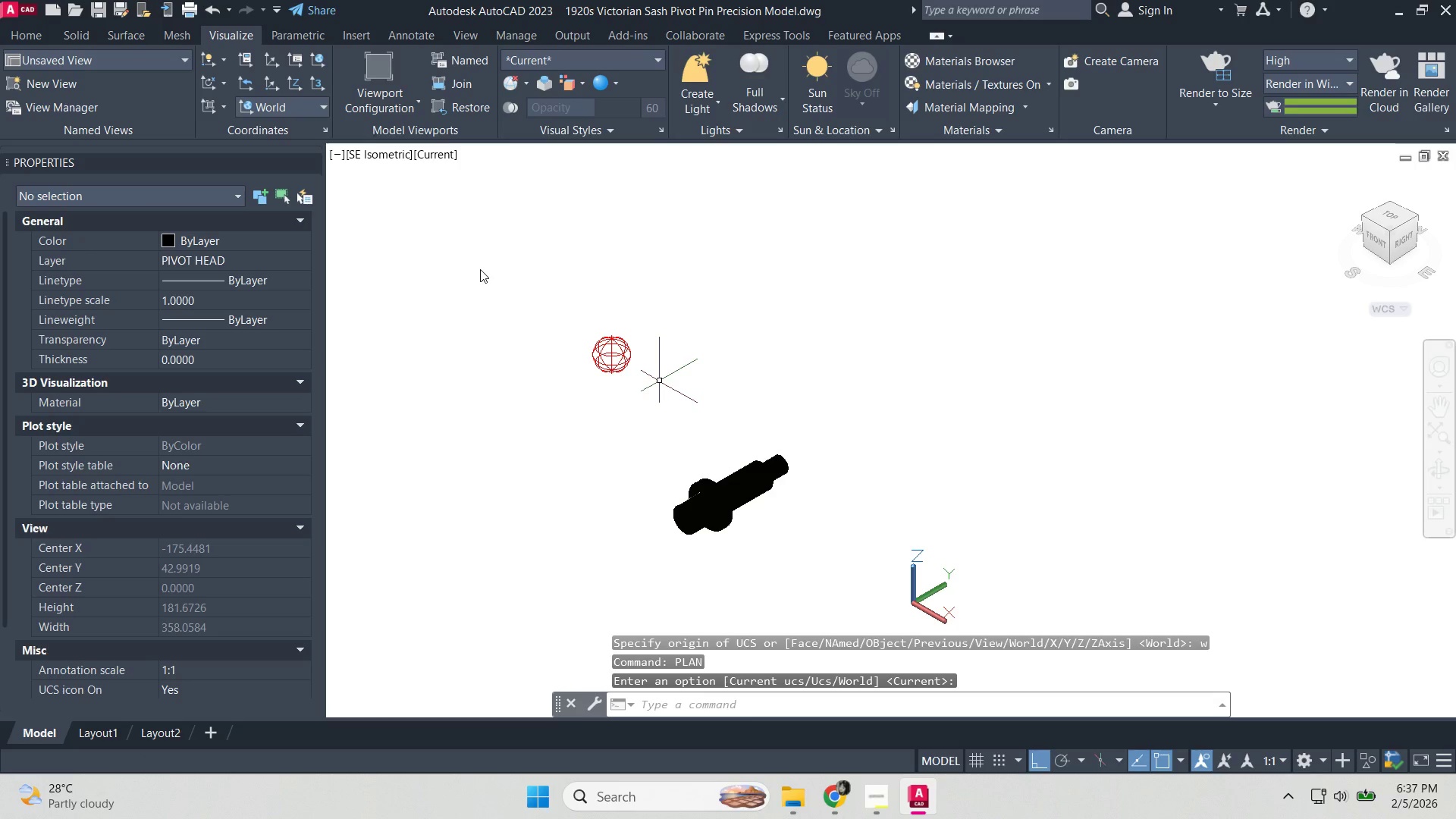 
hold_key(key=ControlLeft, duration=0.61)
 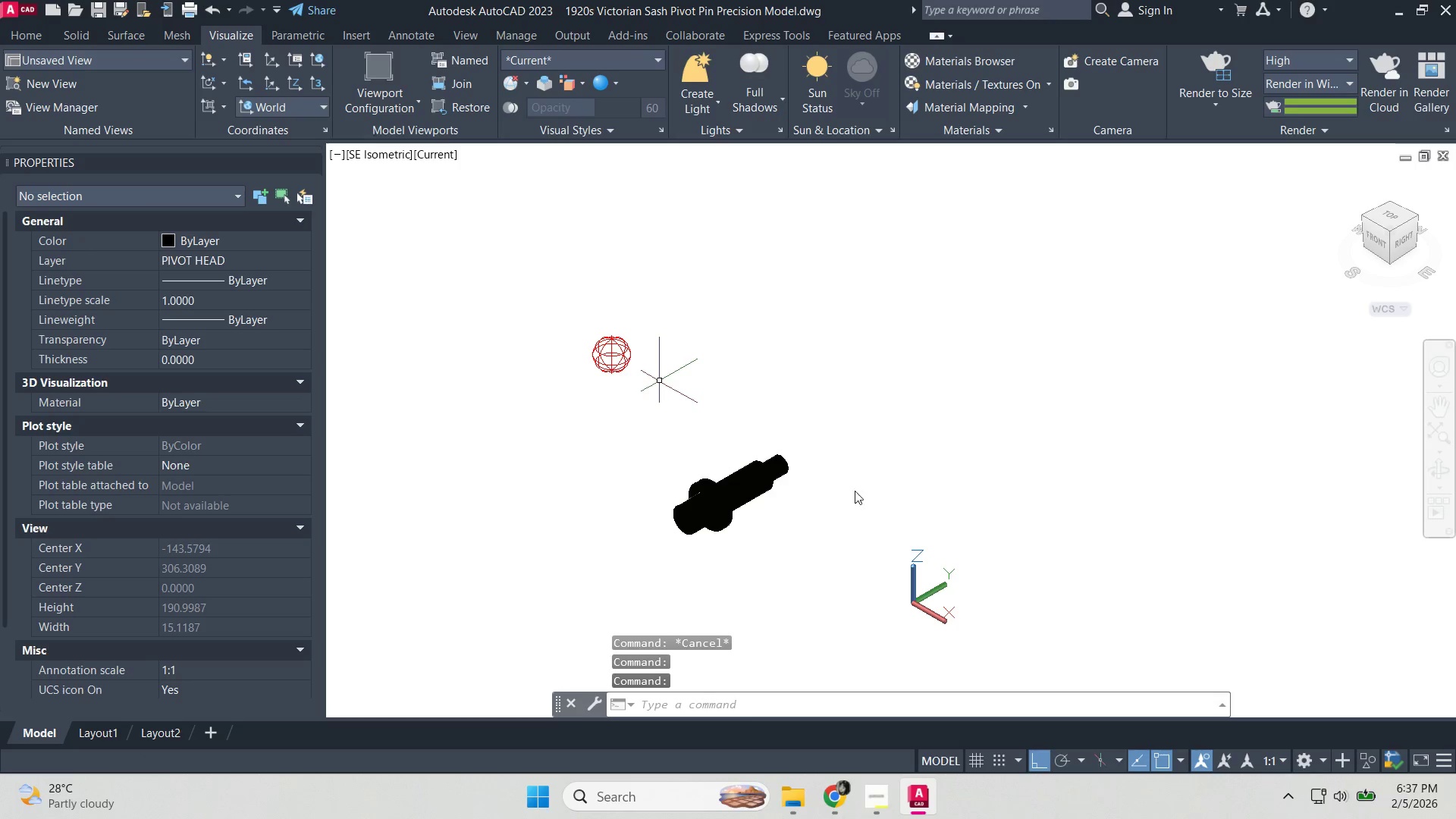 
scroll: coordinate [871, 255], scroll_direction: down, amount: 2.0
 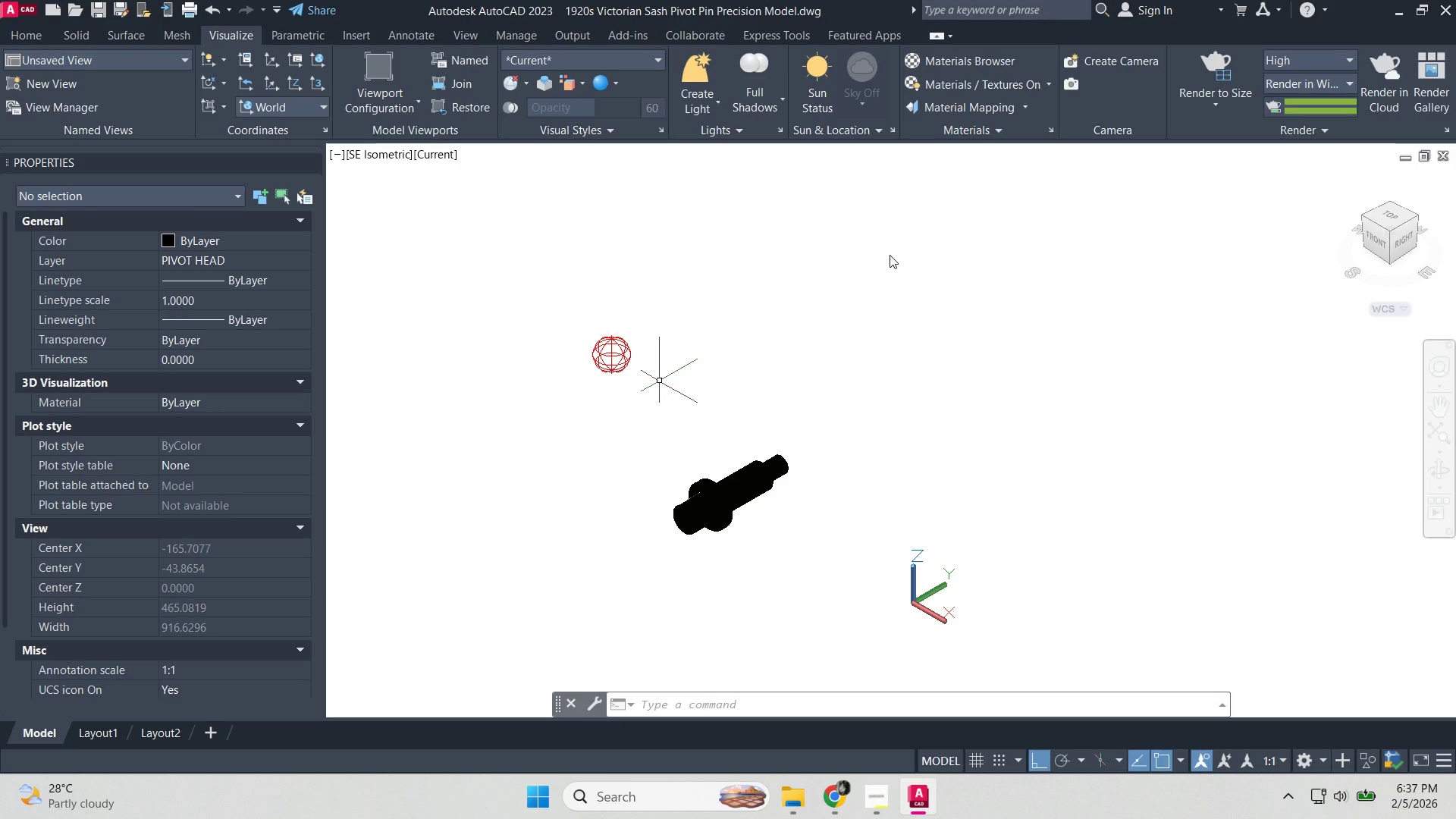 
wait(23.67)
 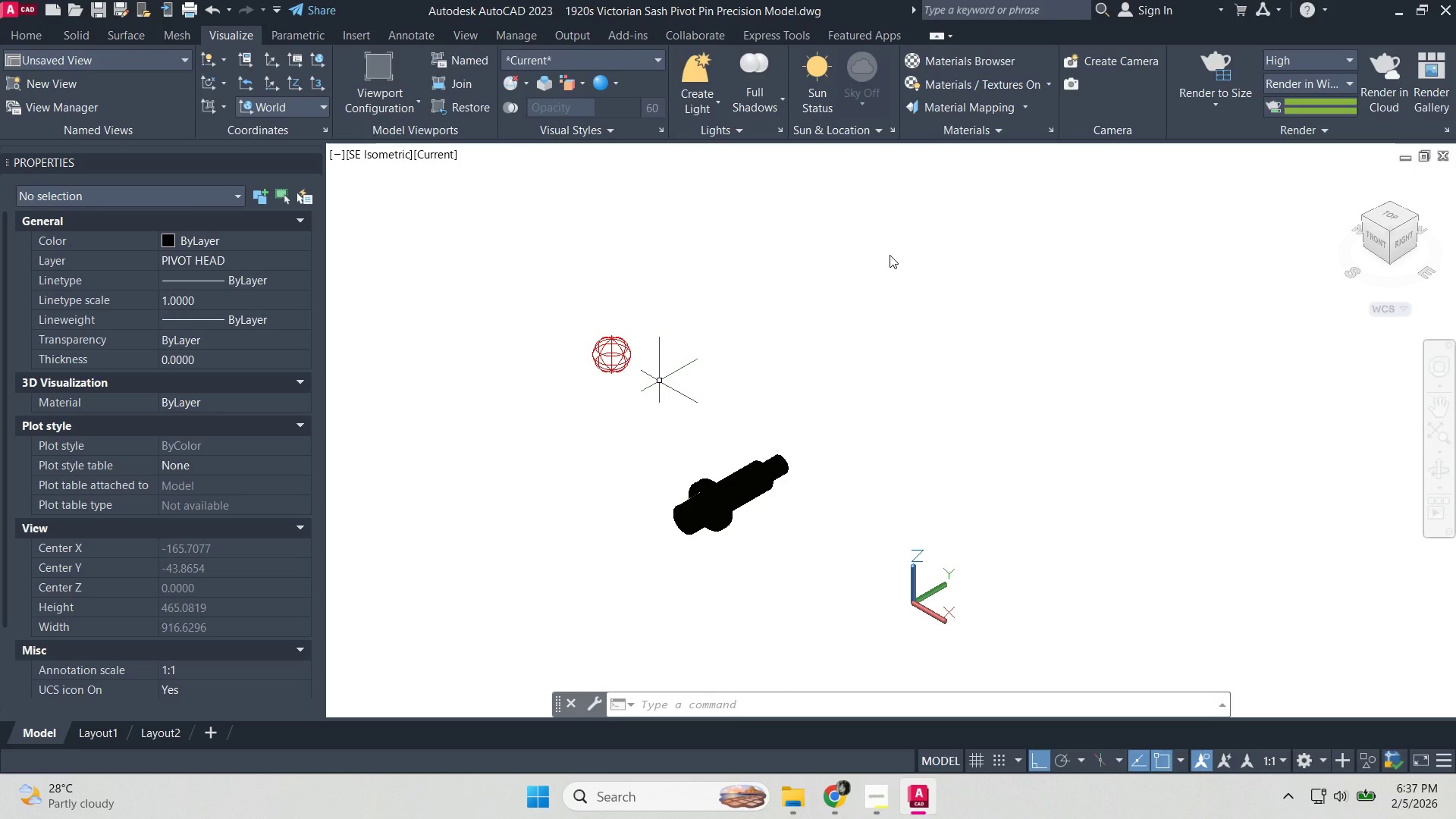 
key(Escape)
key(Escape)
key(Escape)
type(back)
 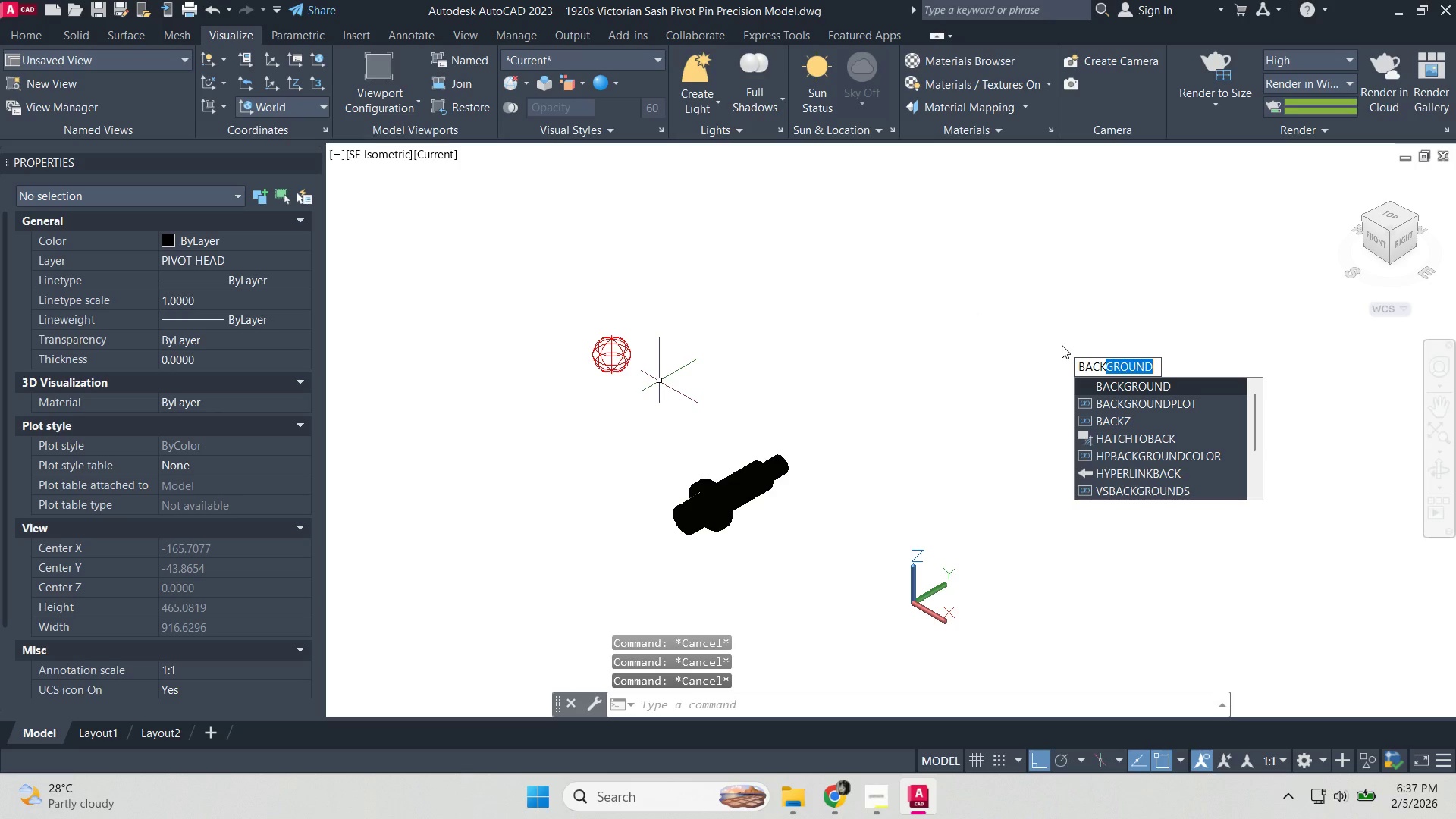 
key(Enter)
 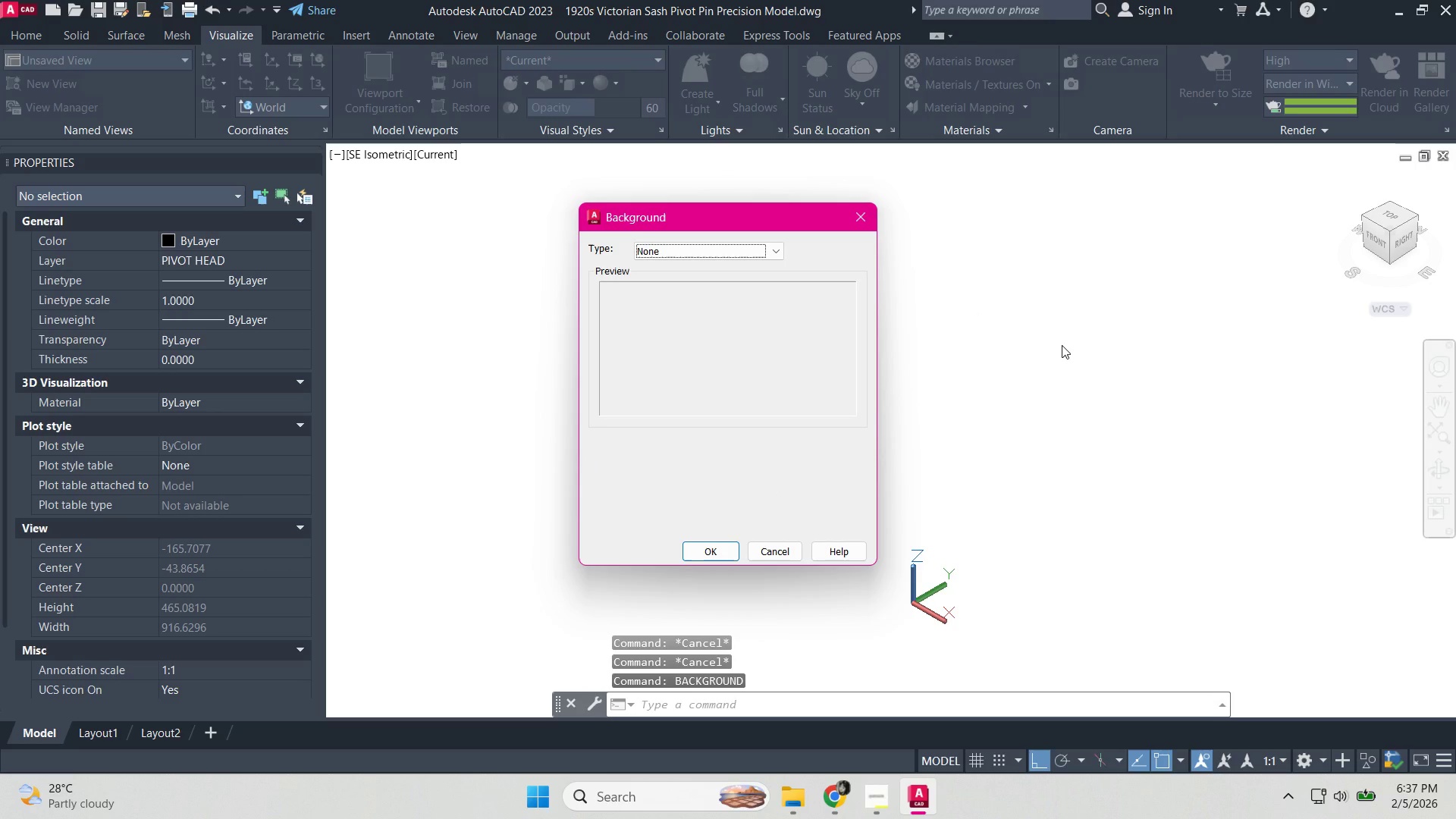 
left_click([767, 250])
 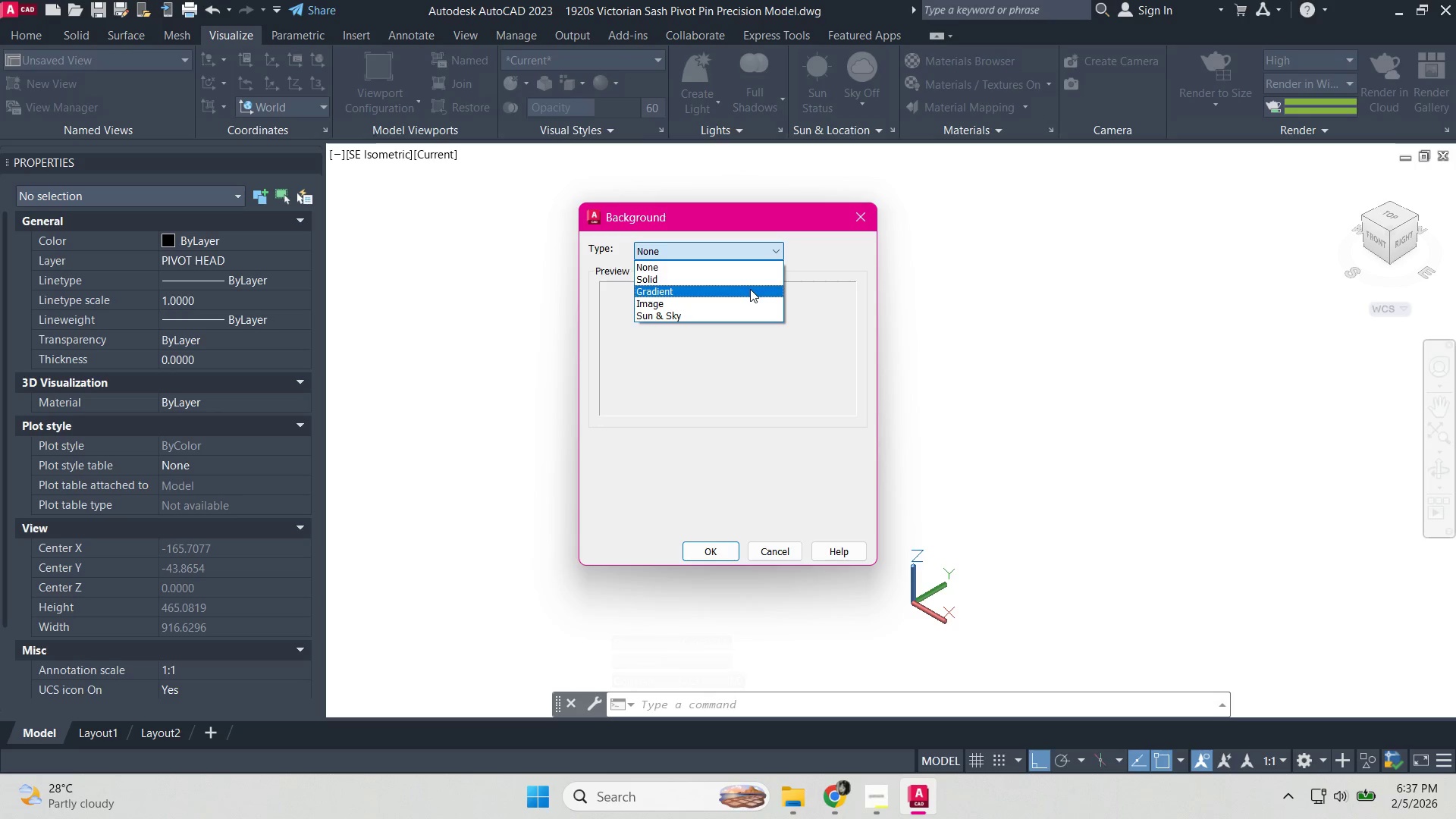 
left_click([750, 289])
 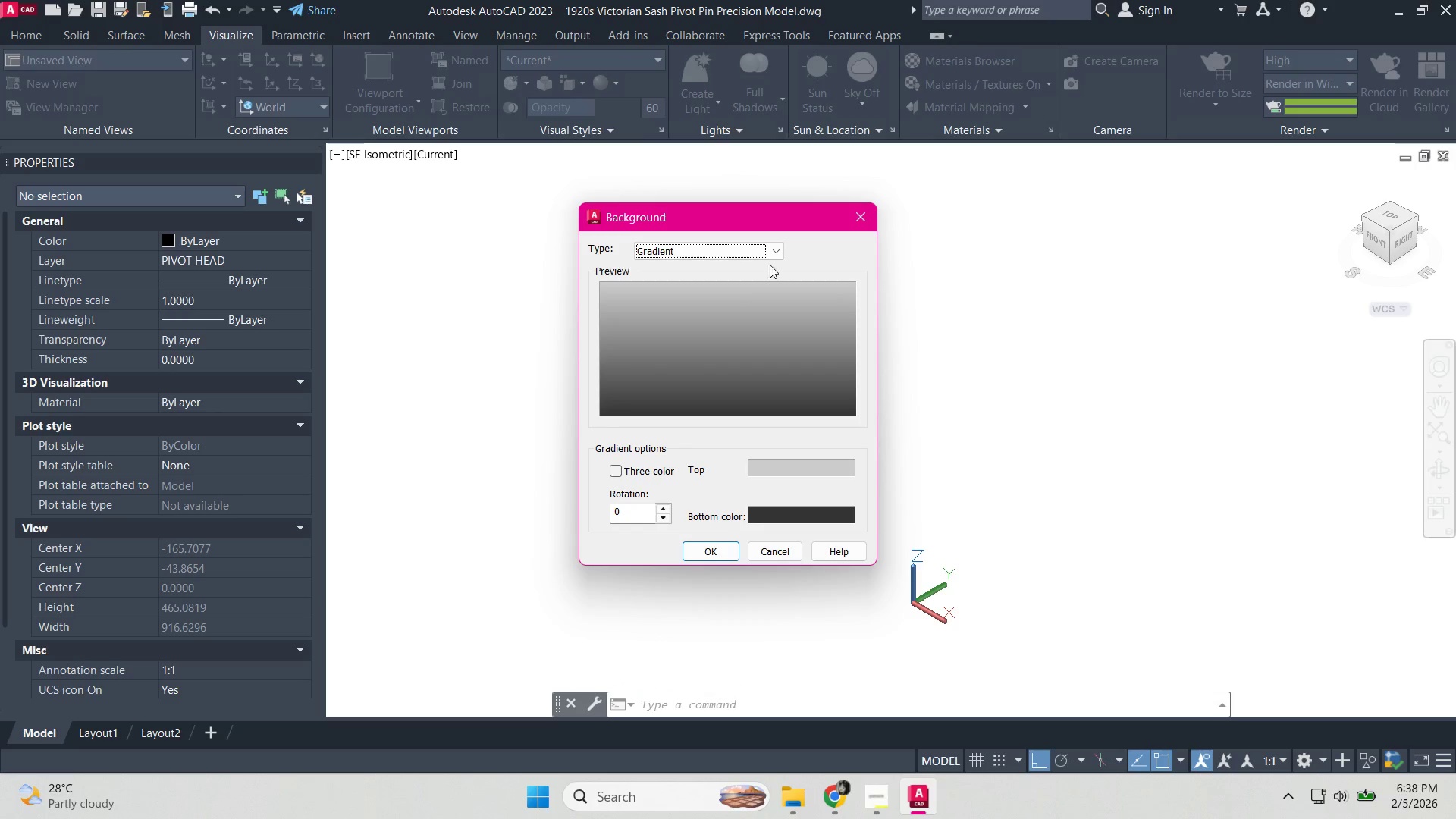 
left_click([771, 252])
 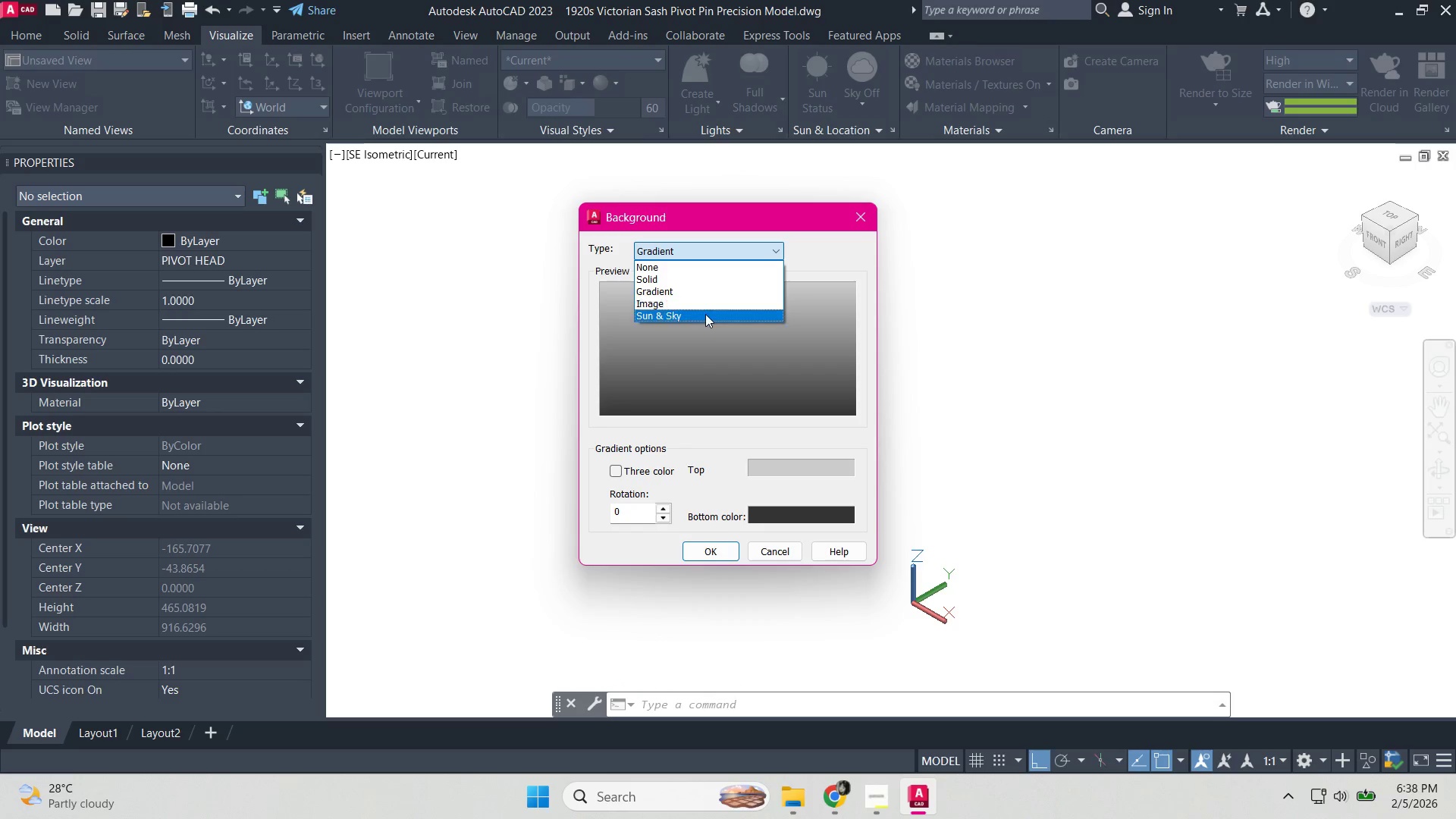 
left_click([705, 314])
 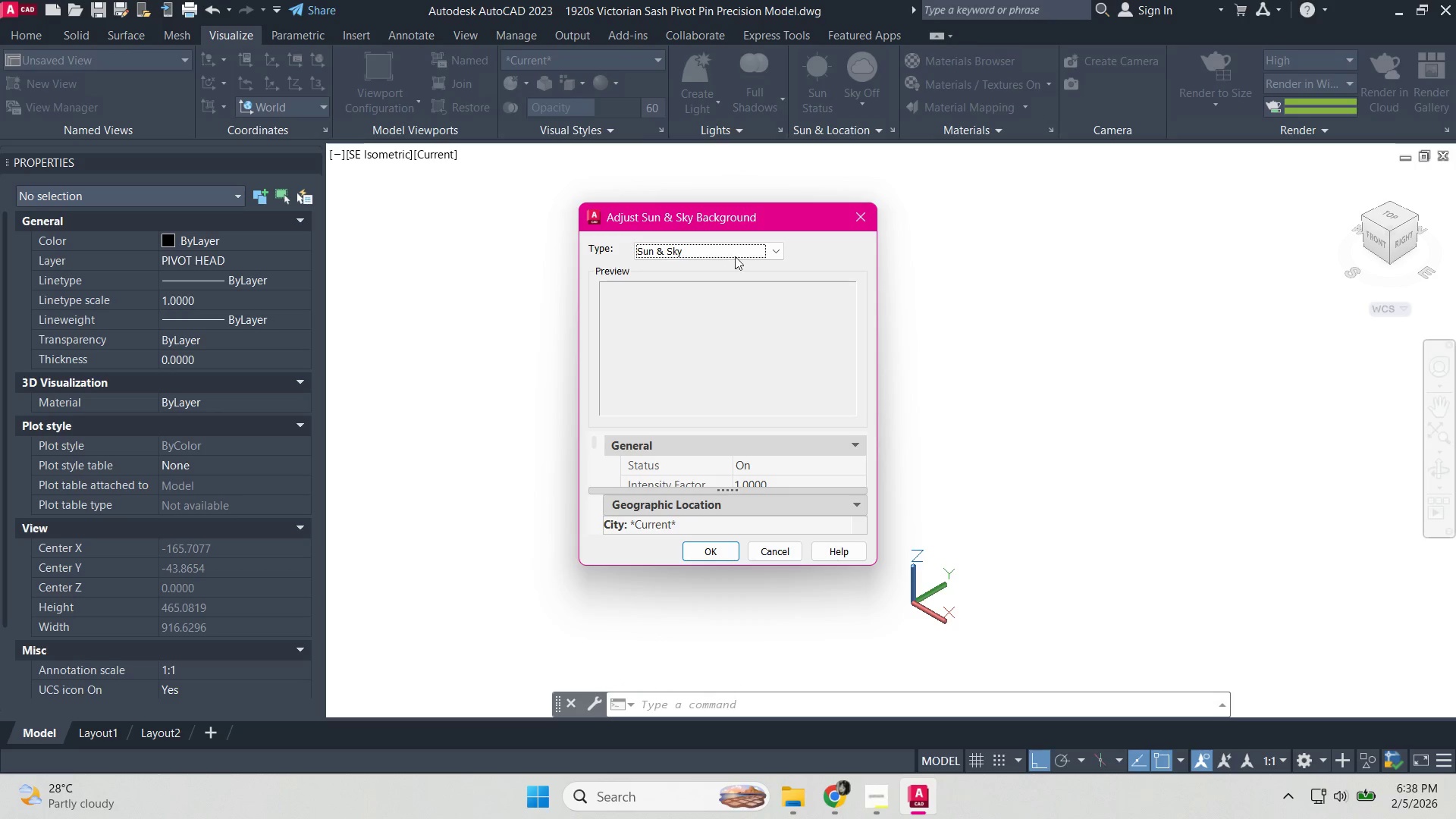 
left_click([764, 245])
 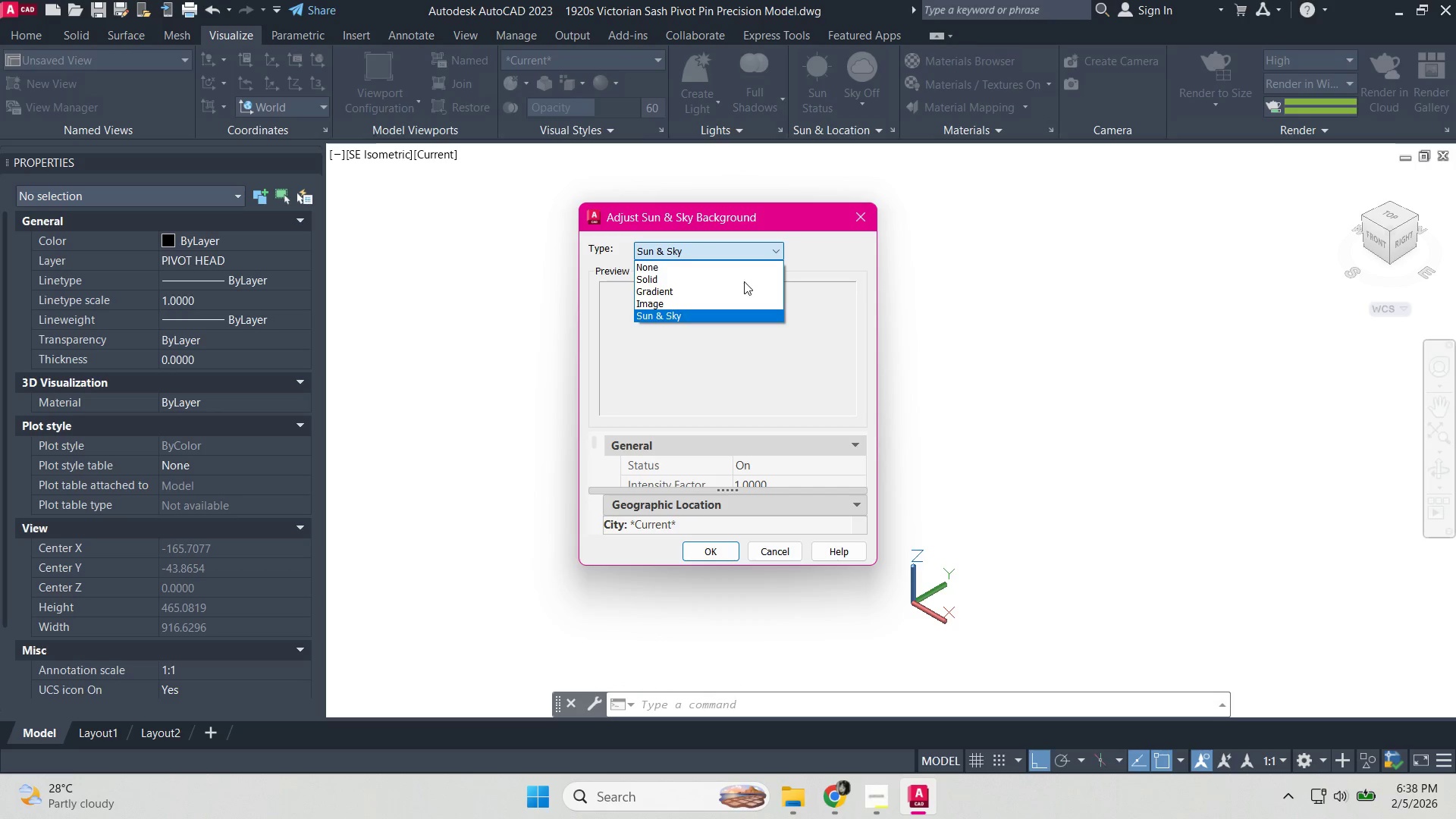 
left_click([733, 293])
 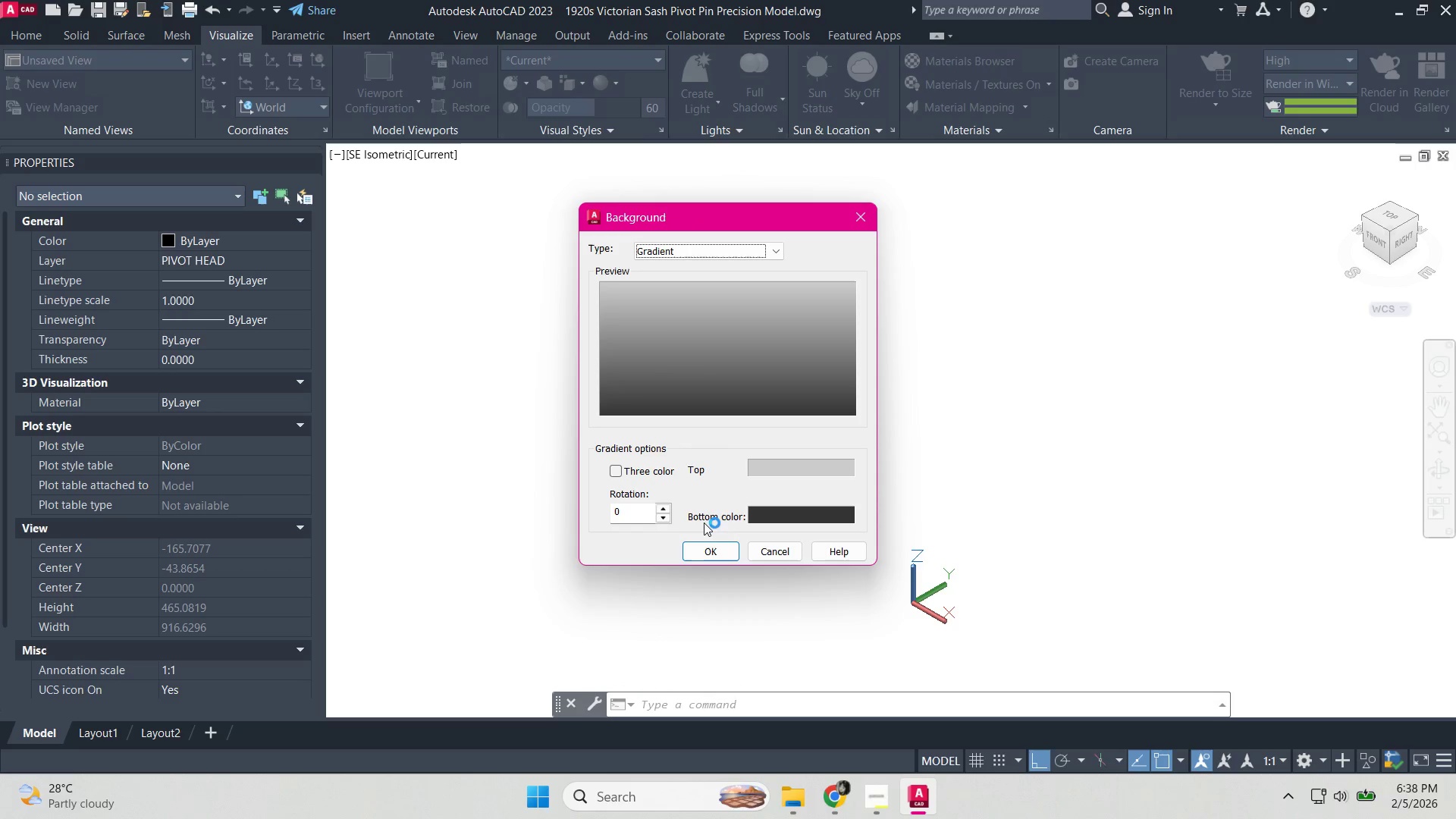 
left_click([704, 544])
 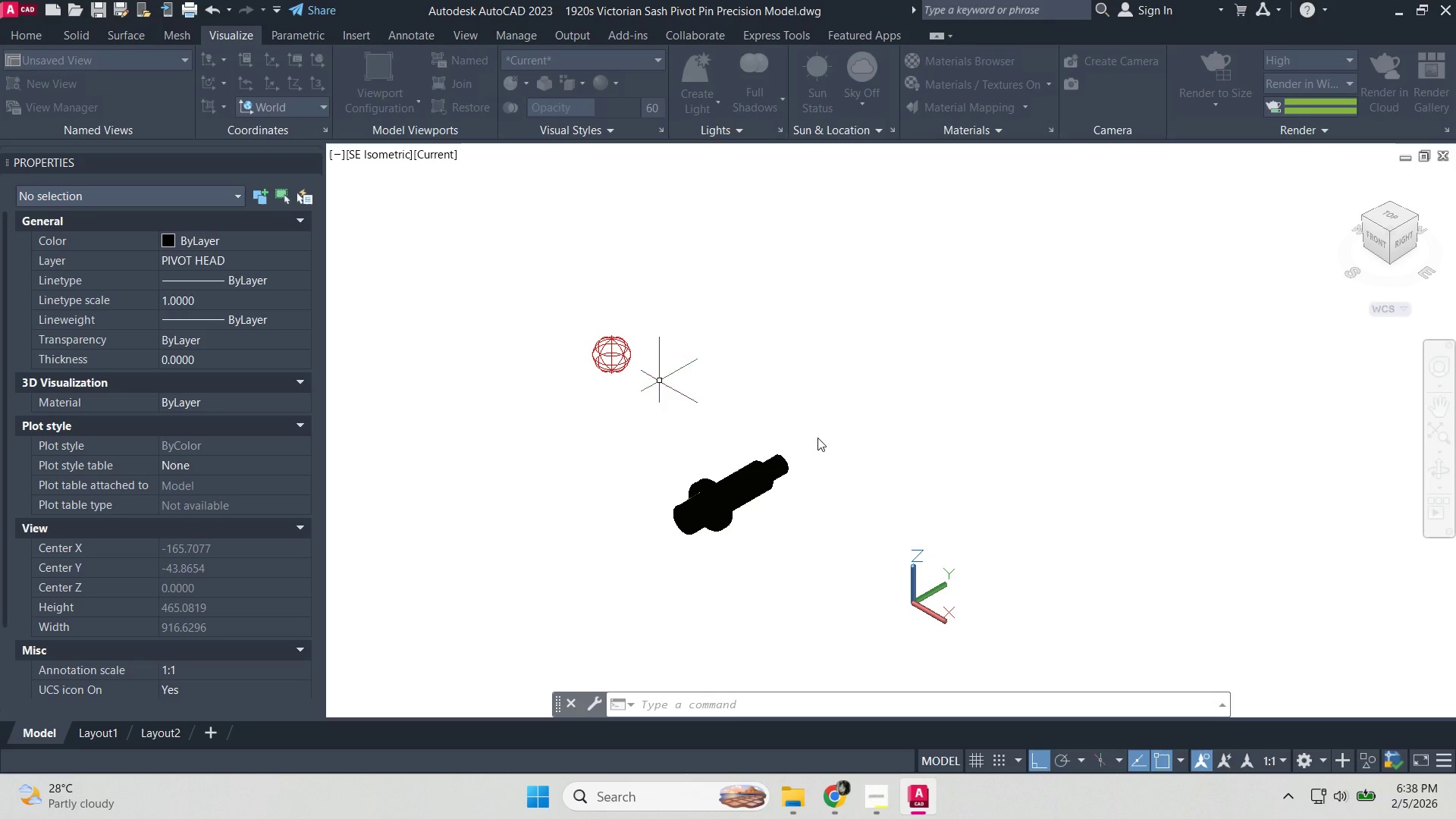 
wait(10.41)
 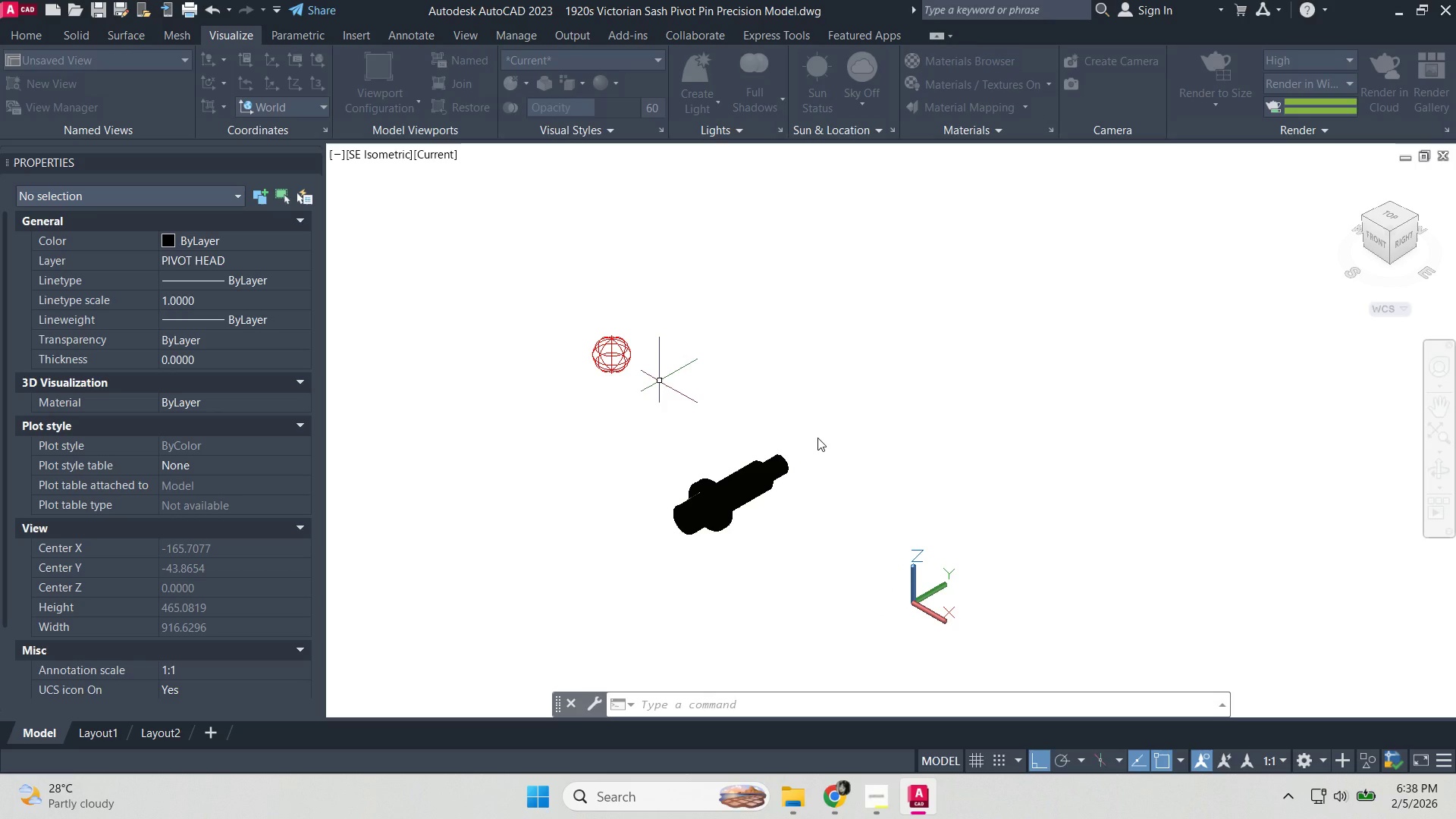 
key(Control+S)
 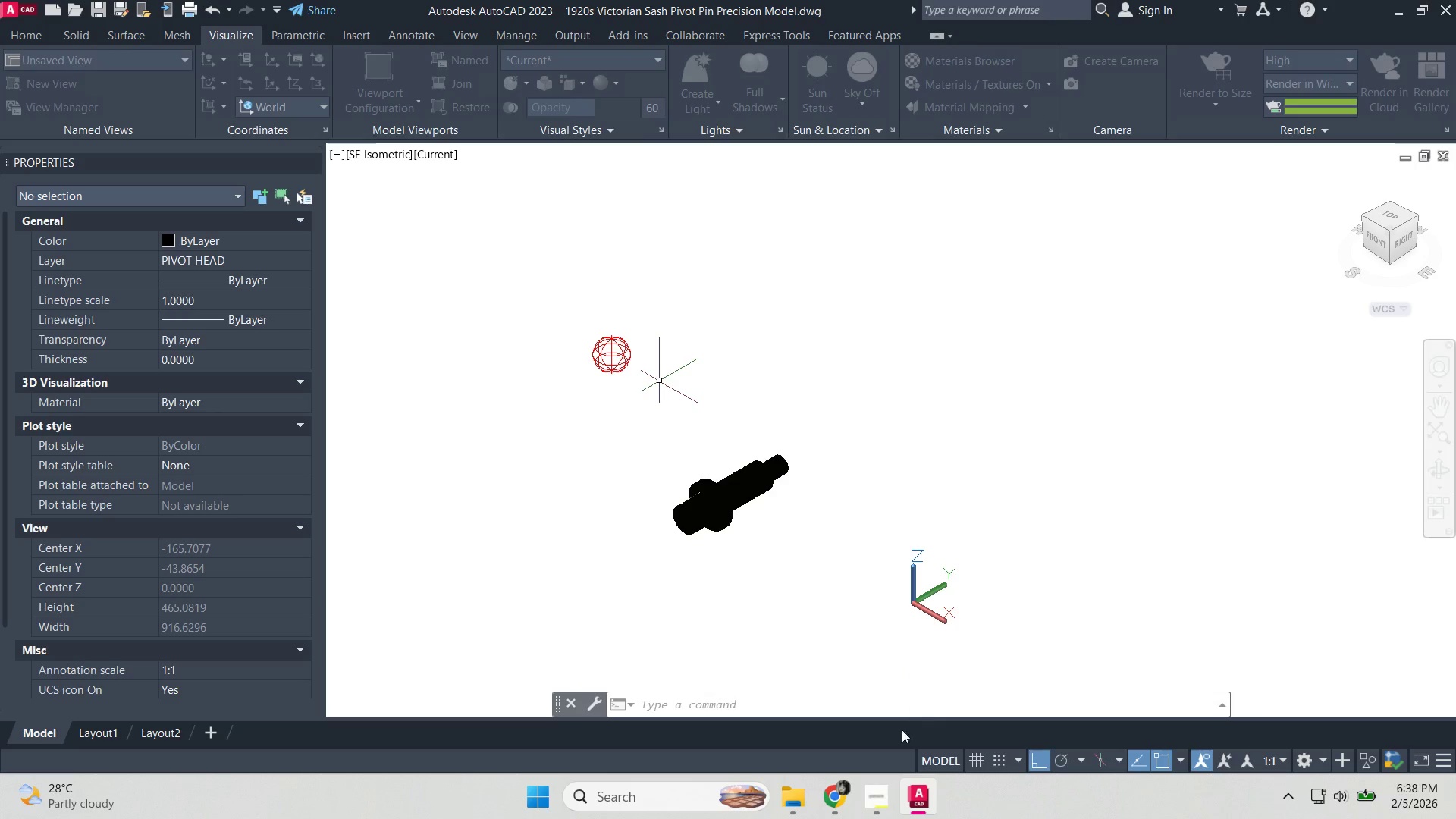 
left_click([916, 793])
 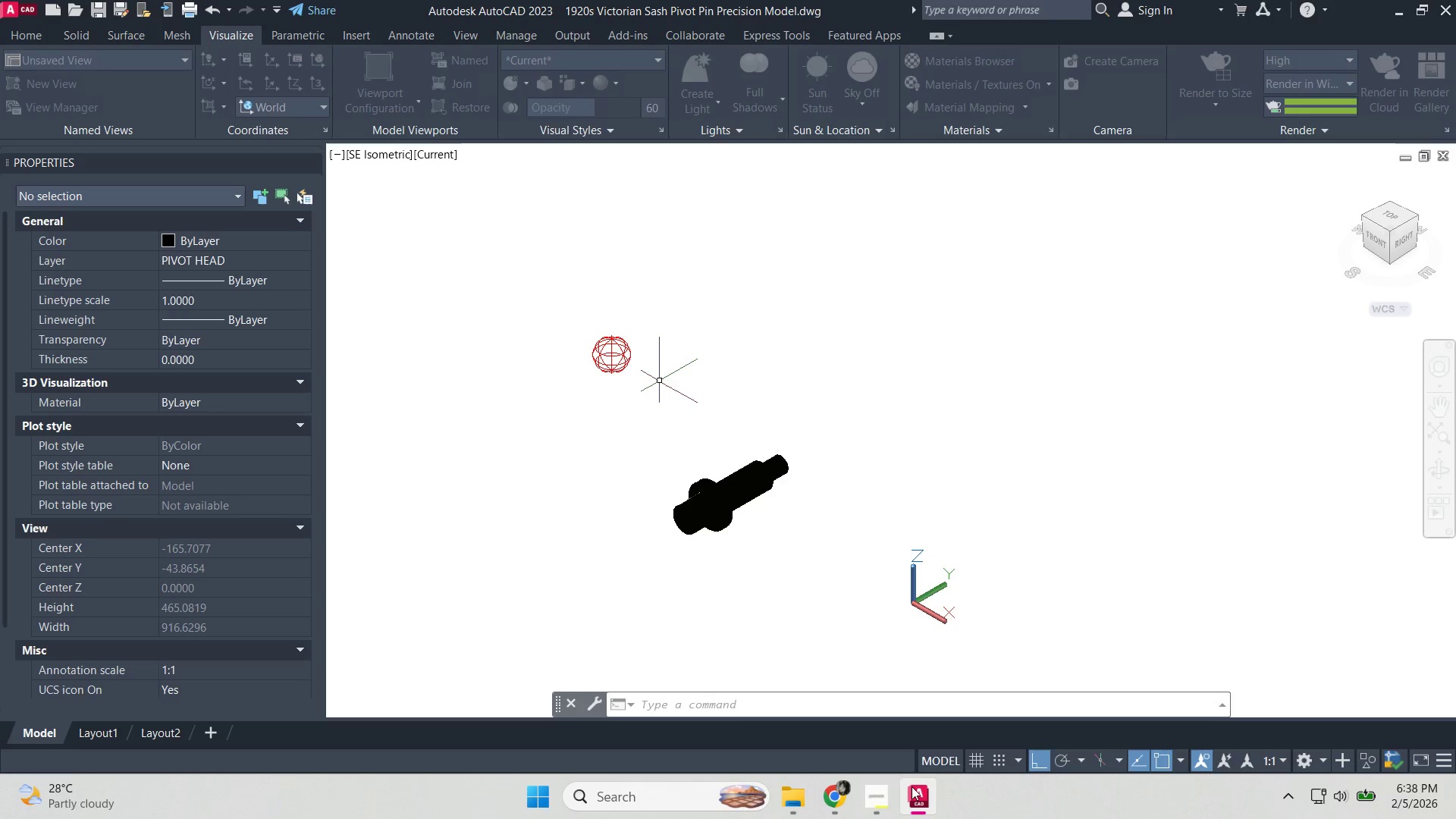 
key(Control+S)
 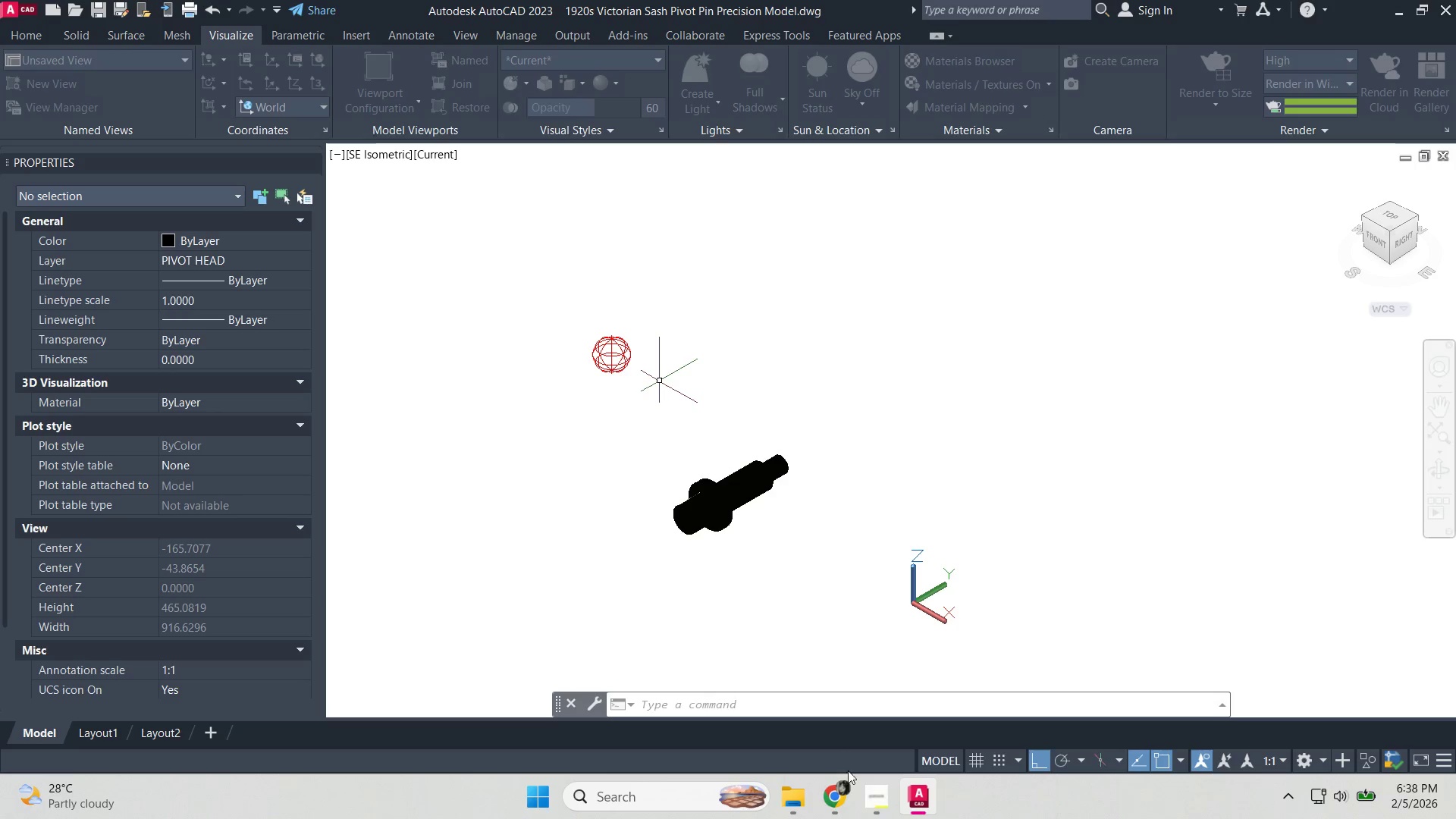 
left_click([873, 795])